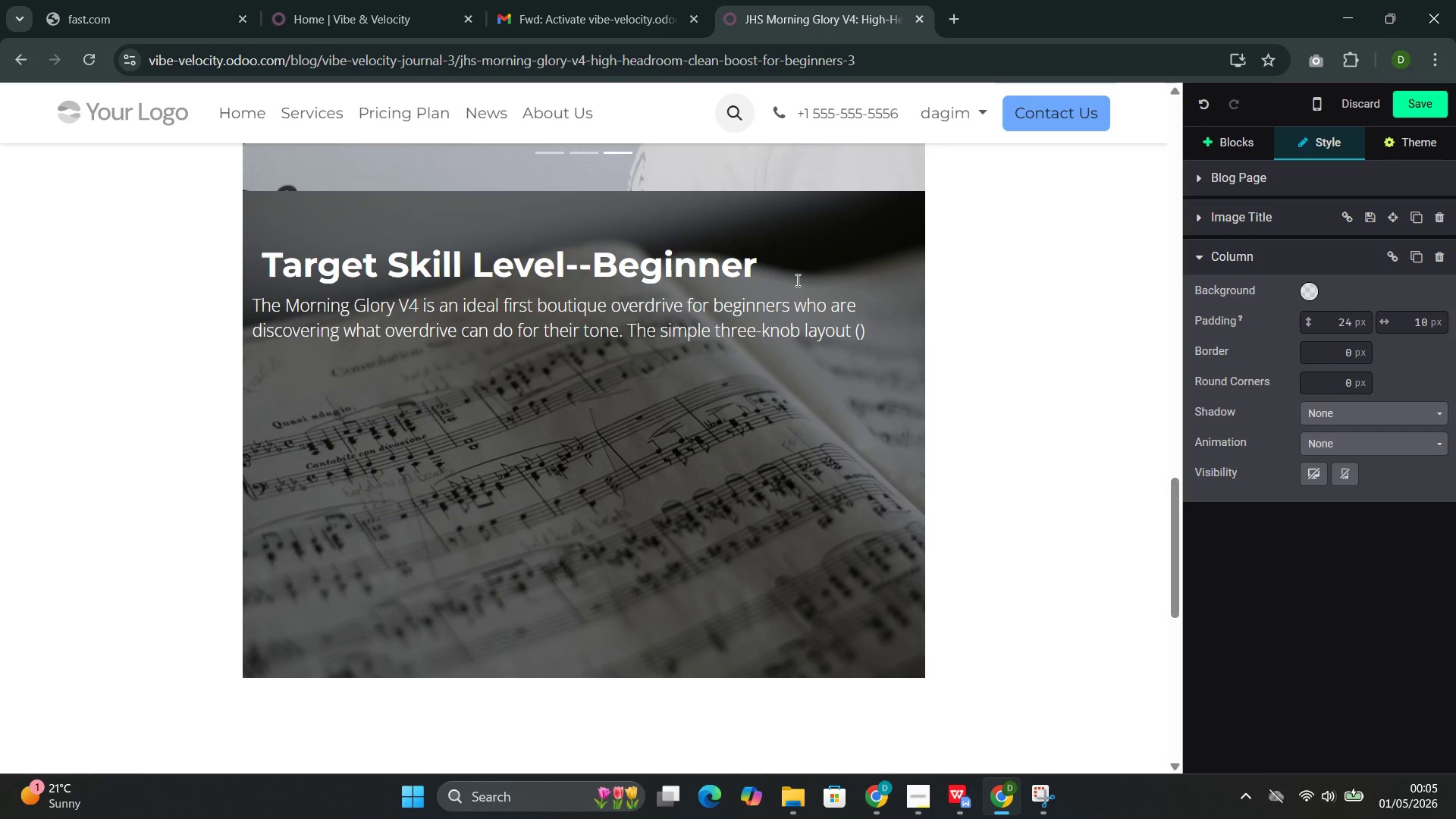 
type(Volume, Drive, Tone)
 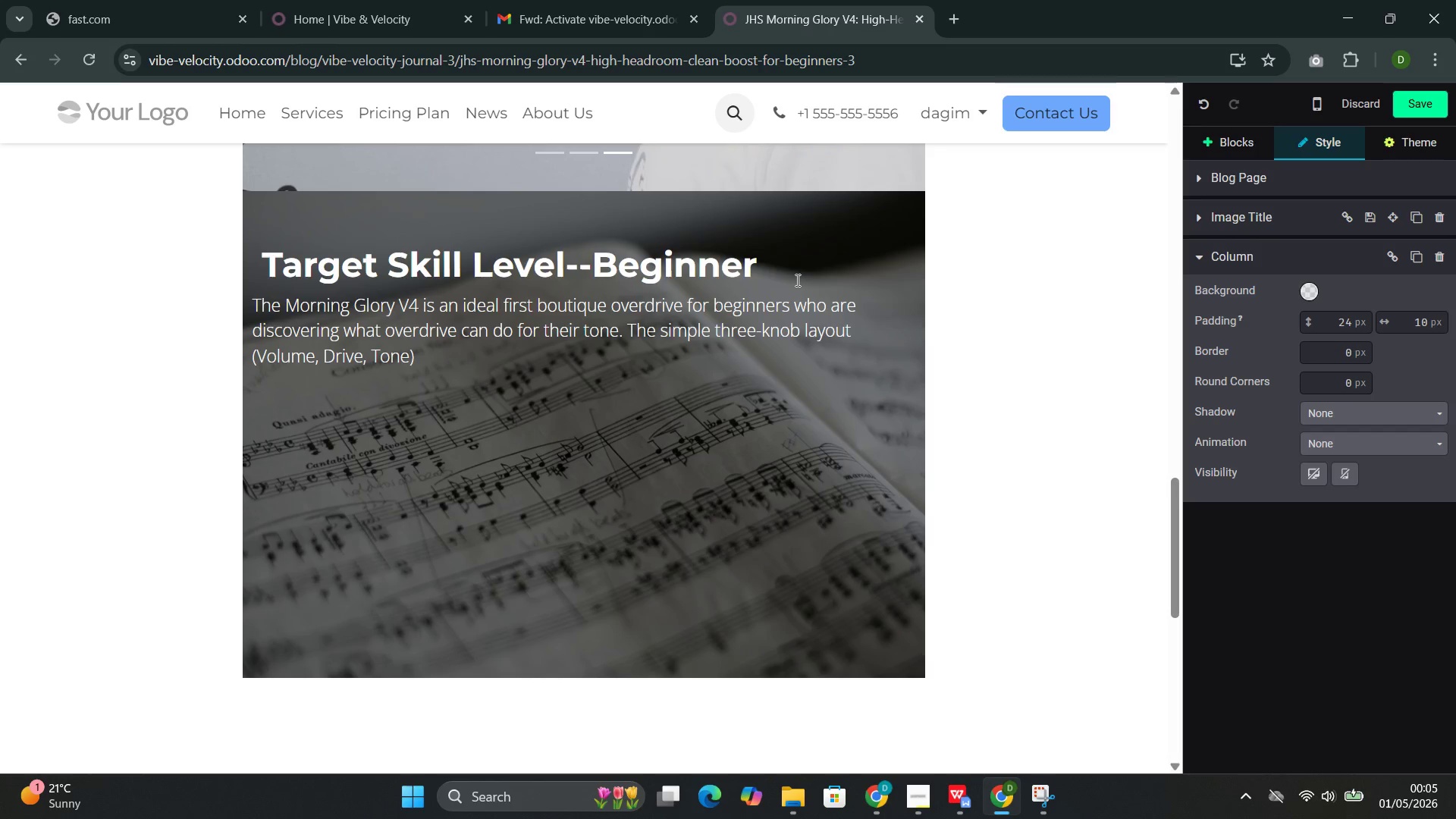 
key(ArrowRight)
 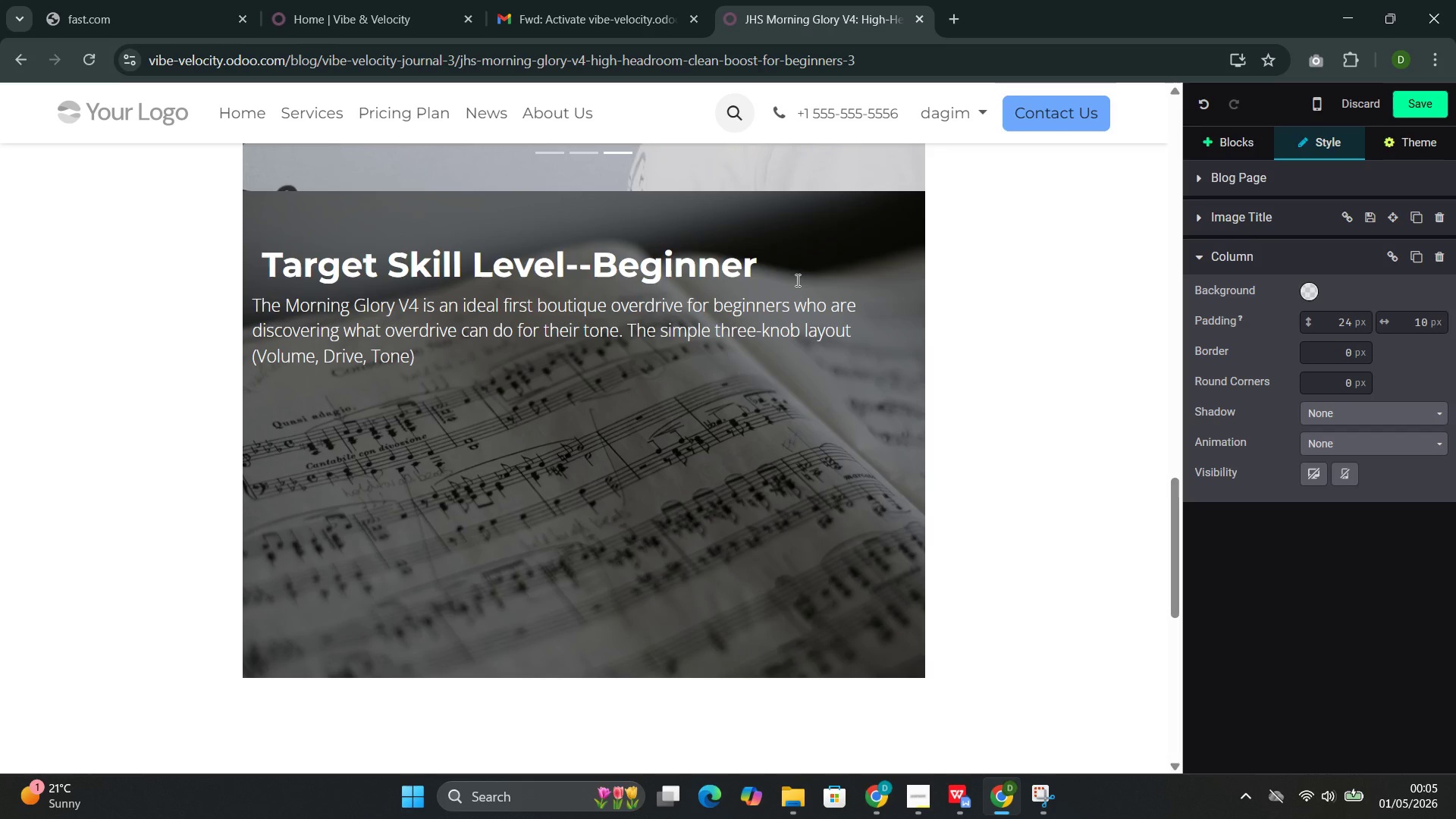 
type( plus the V)
key(Backspace)
type(Bright cu)
key(Backspace)
key(Backspace)
type(Cut )
 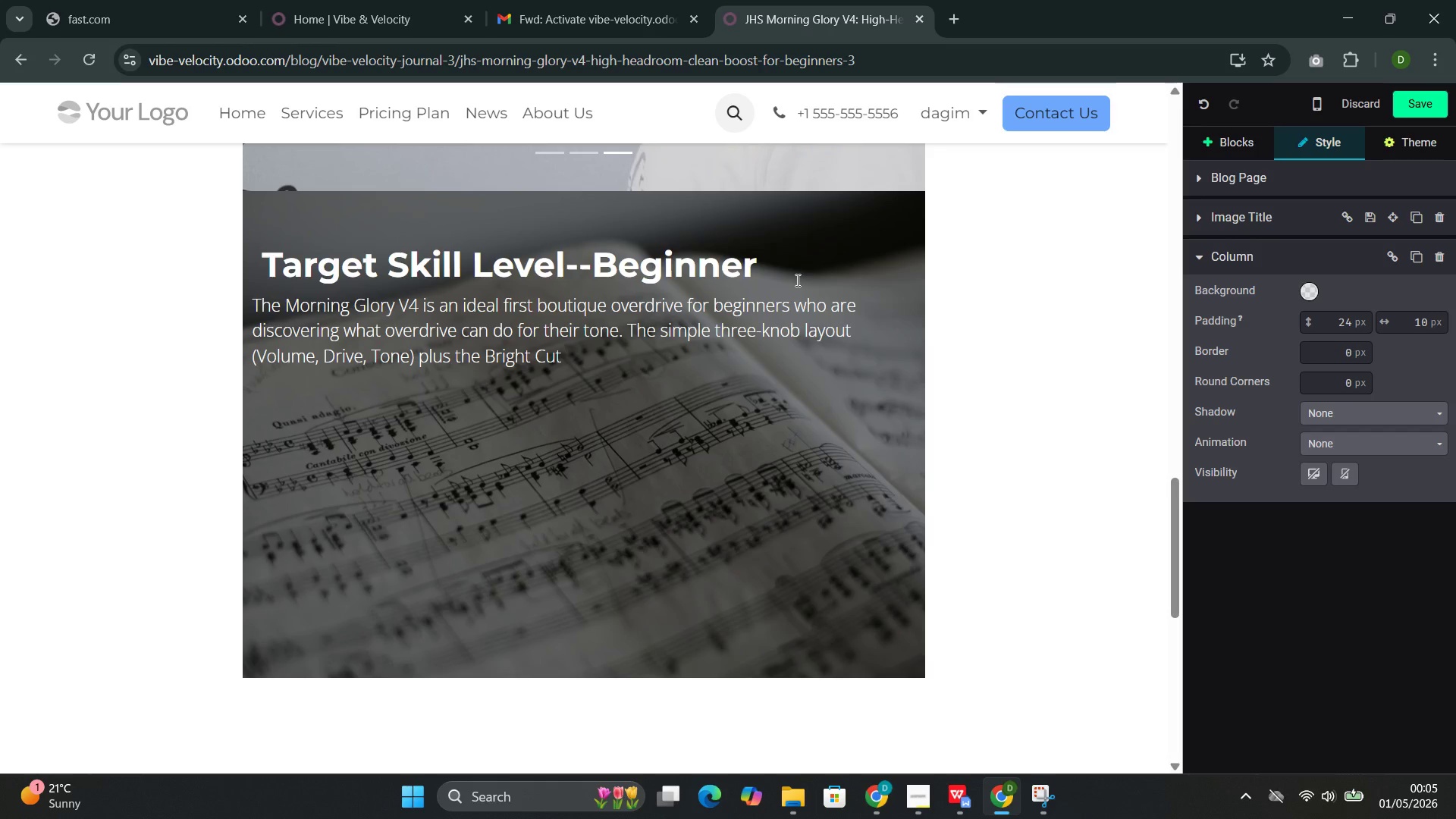 
wait(6.36)
 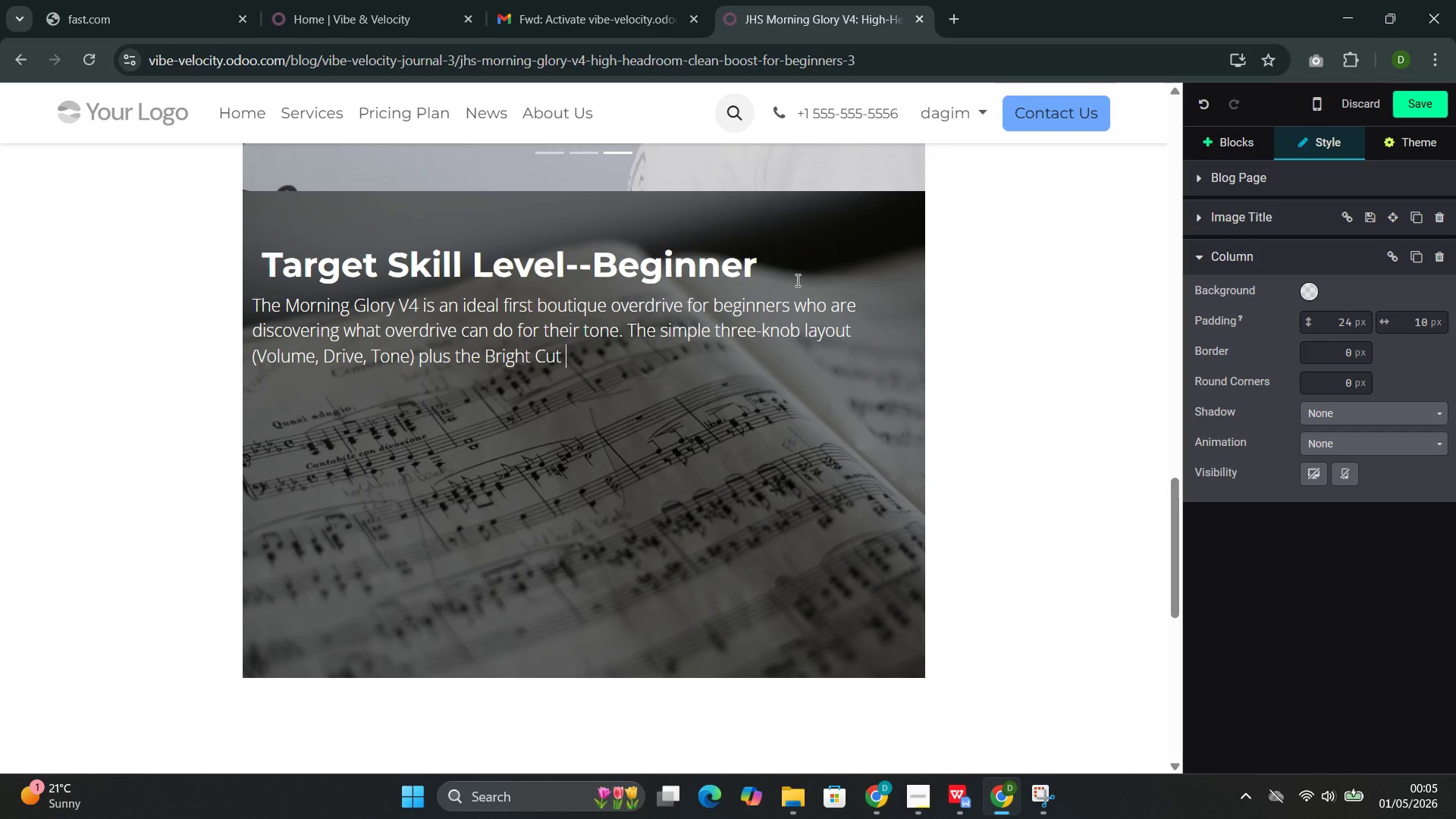 
type( toggle makes it easy to find )
 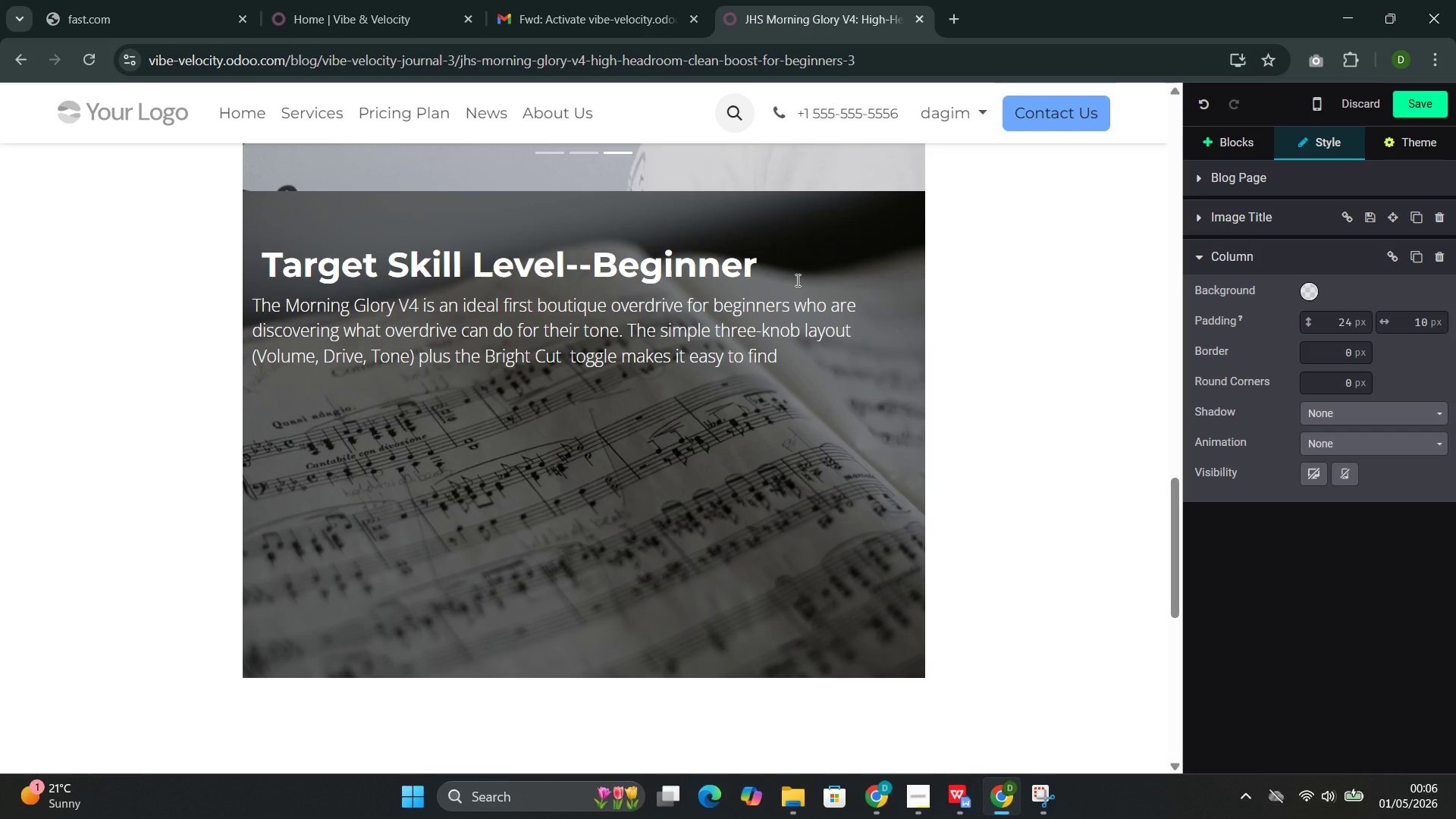 
type(usable sounds q)
 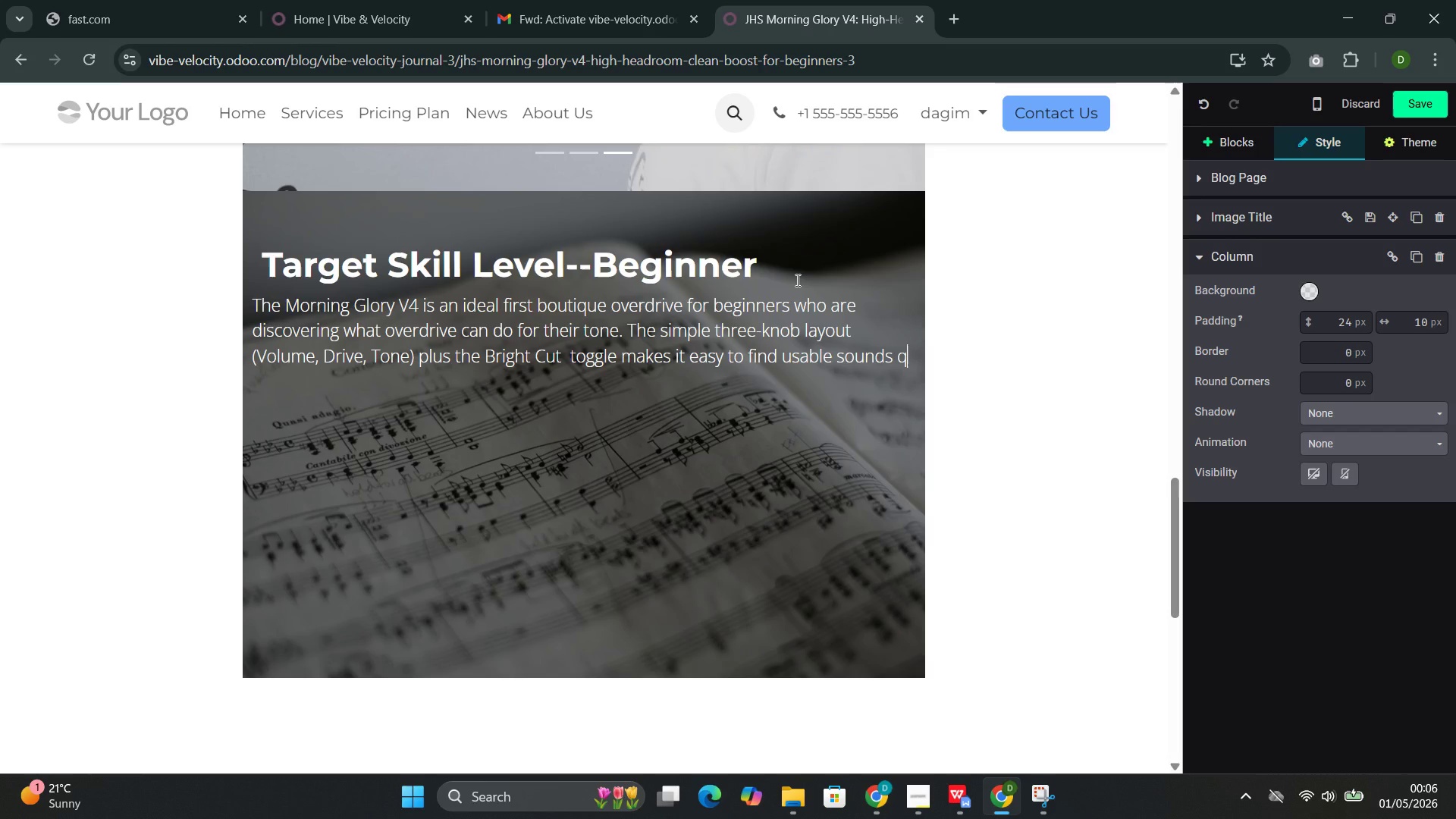 
type(uickly. Unlike more complex overd)
 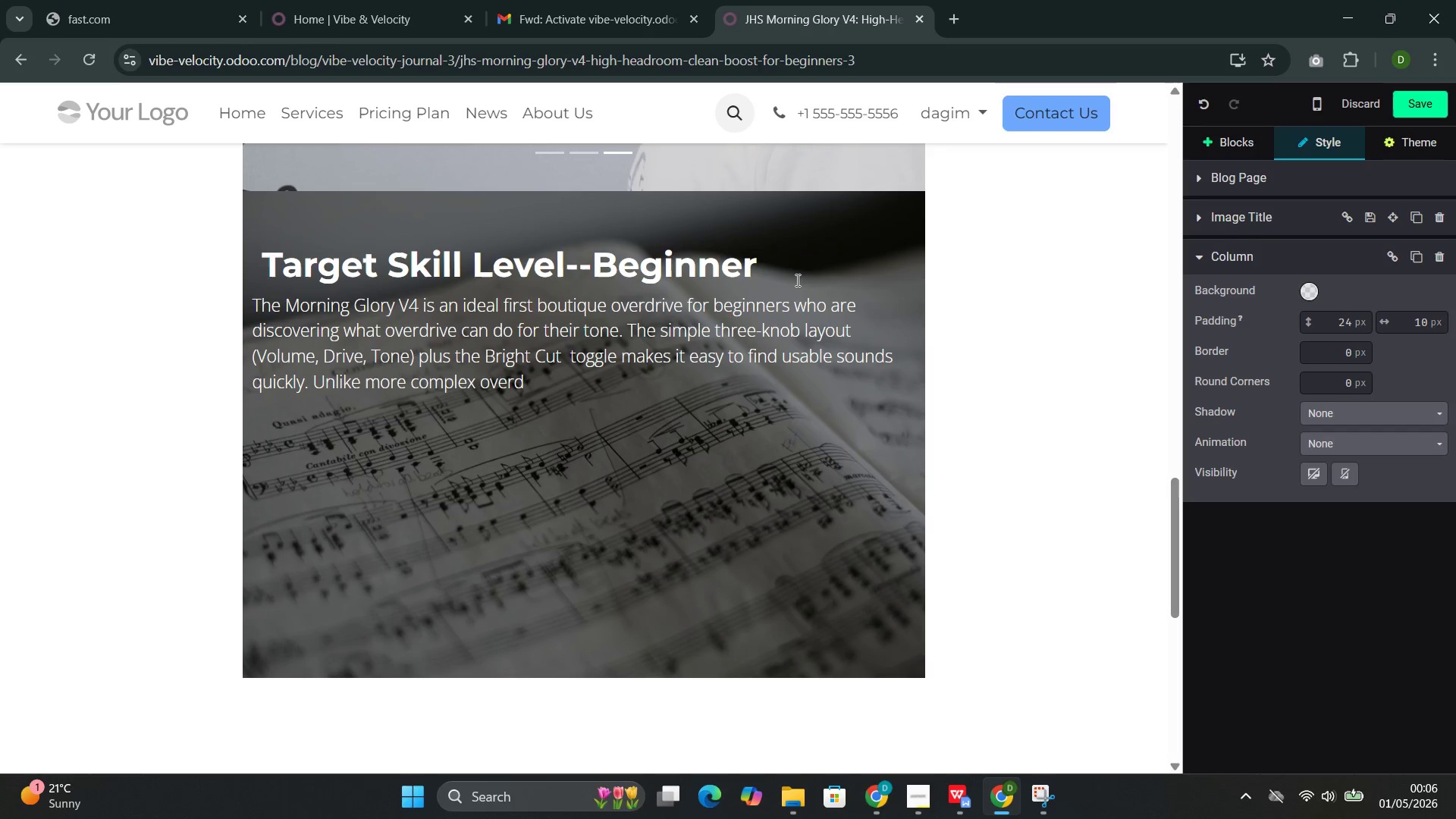 
wait(9.3)
 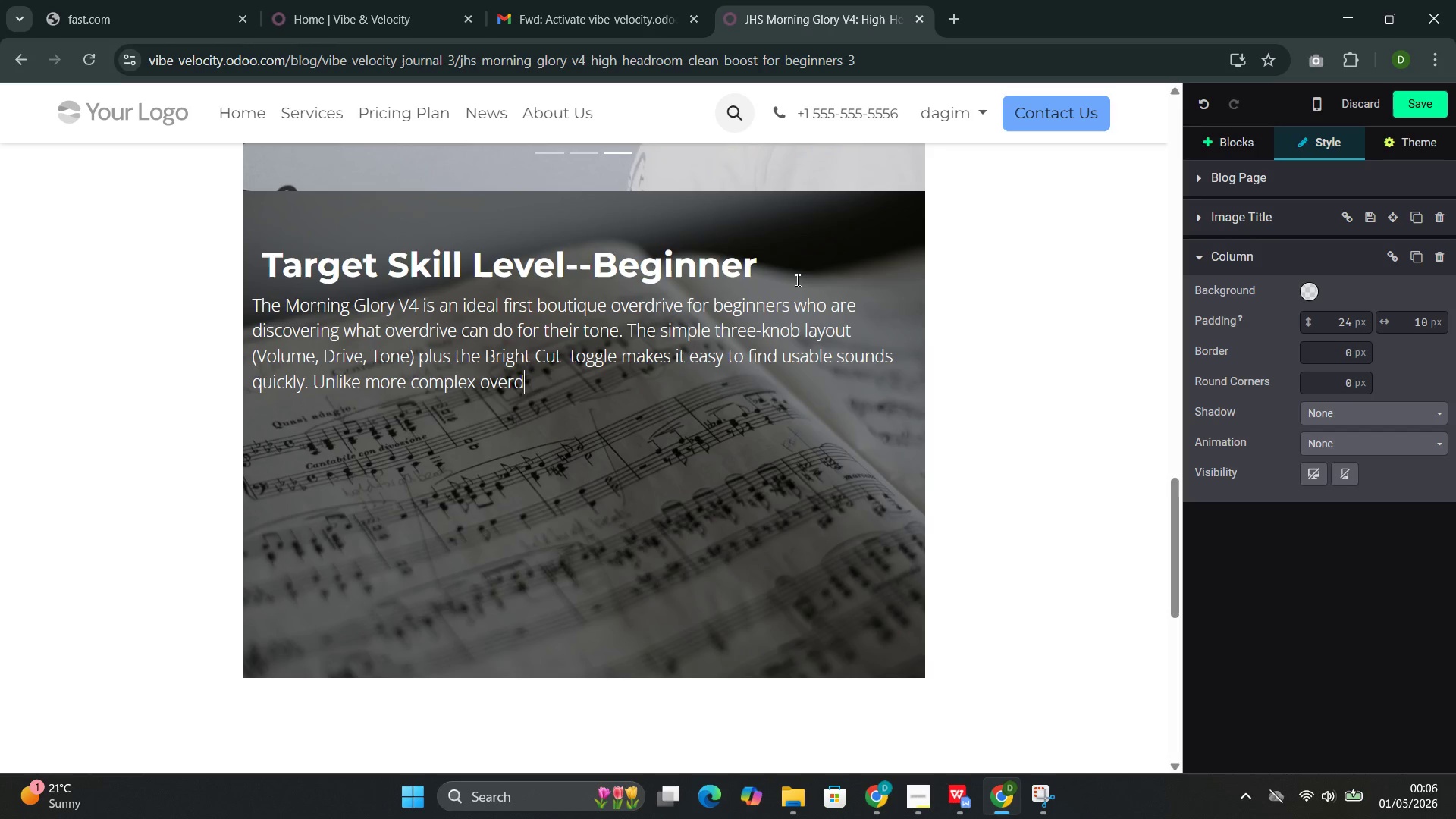 
type(rives with mo)
key(Backspace)
type(ultiple clipping modes and EQ sections )
key(Backspace)
type(, the )
 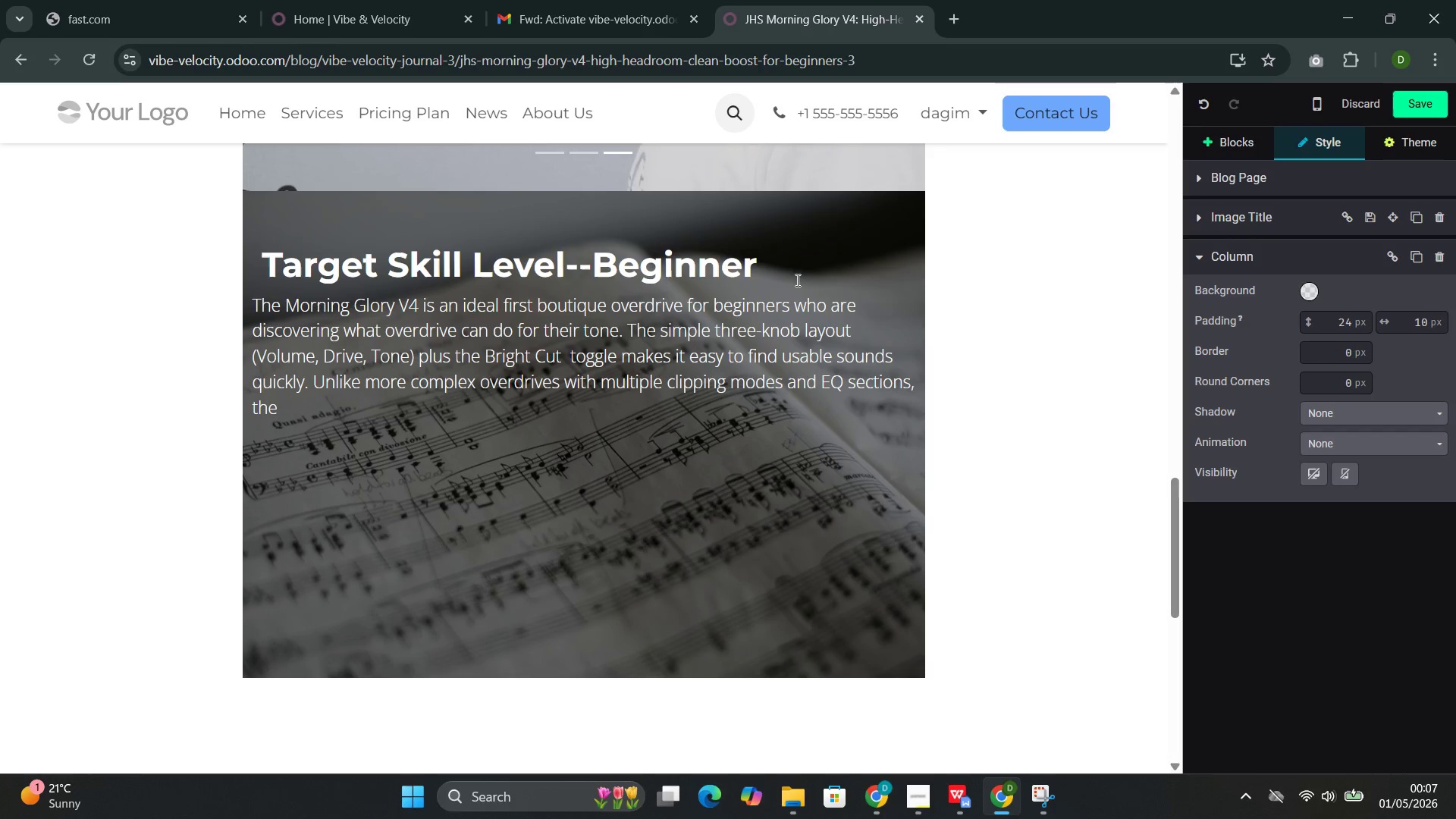 
type(Morning Glory rewaeds)
 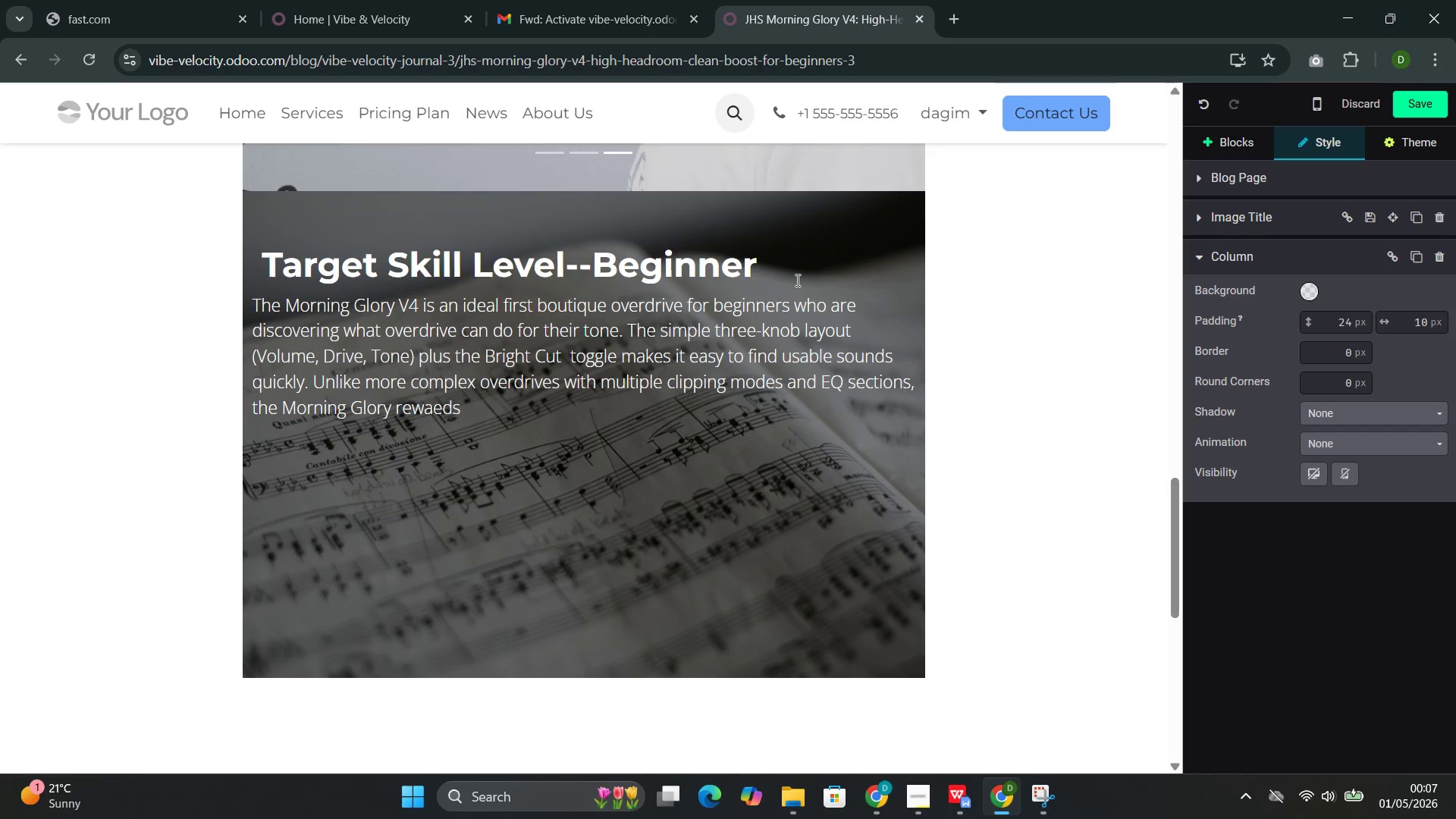 
key(ArrowLeft)
 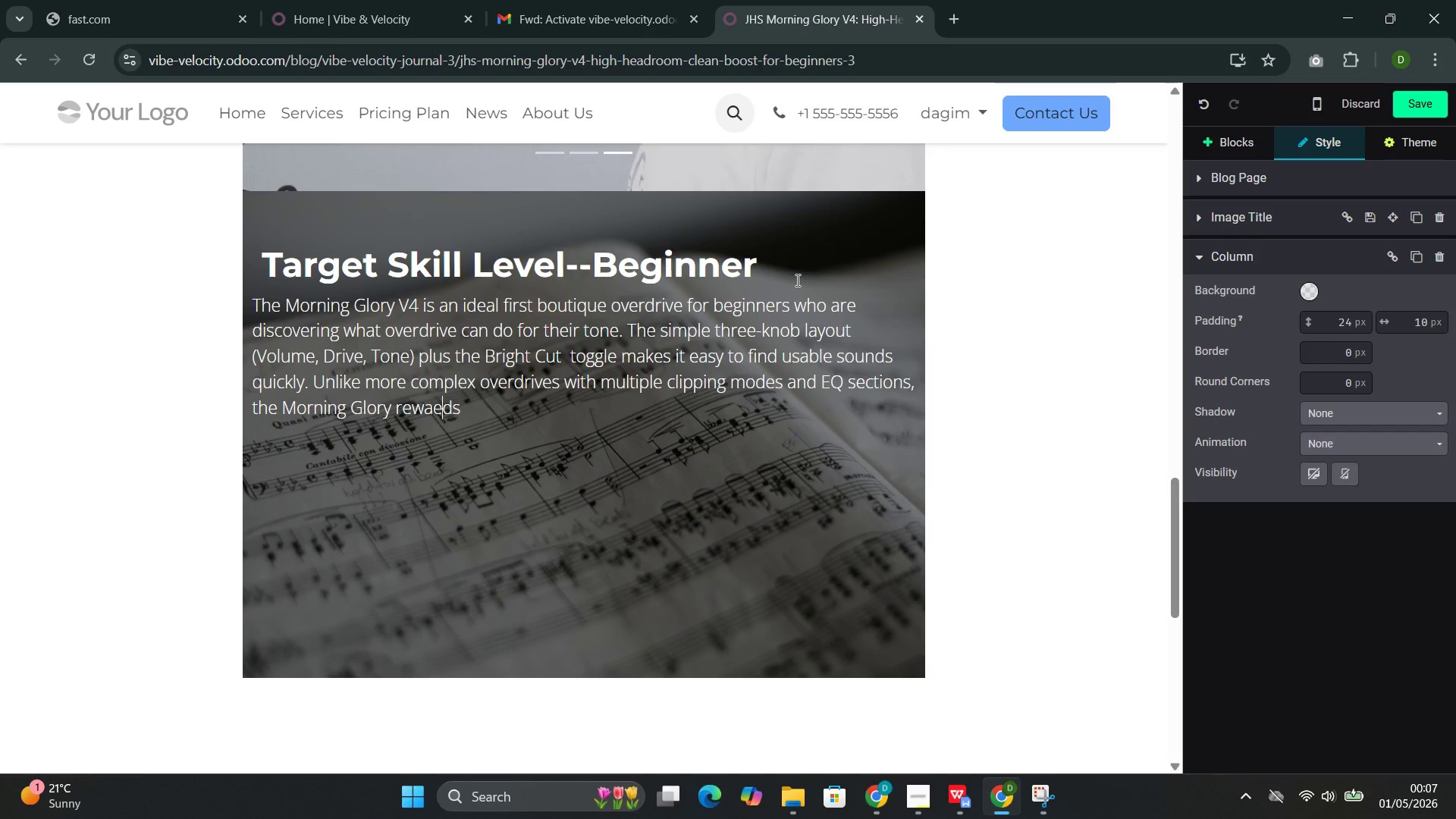 
key(ArrowLeft)
 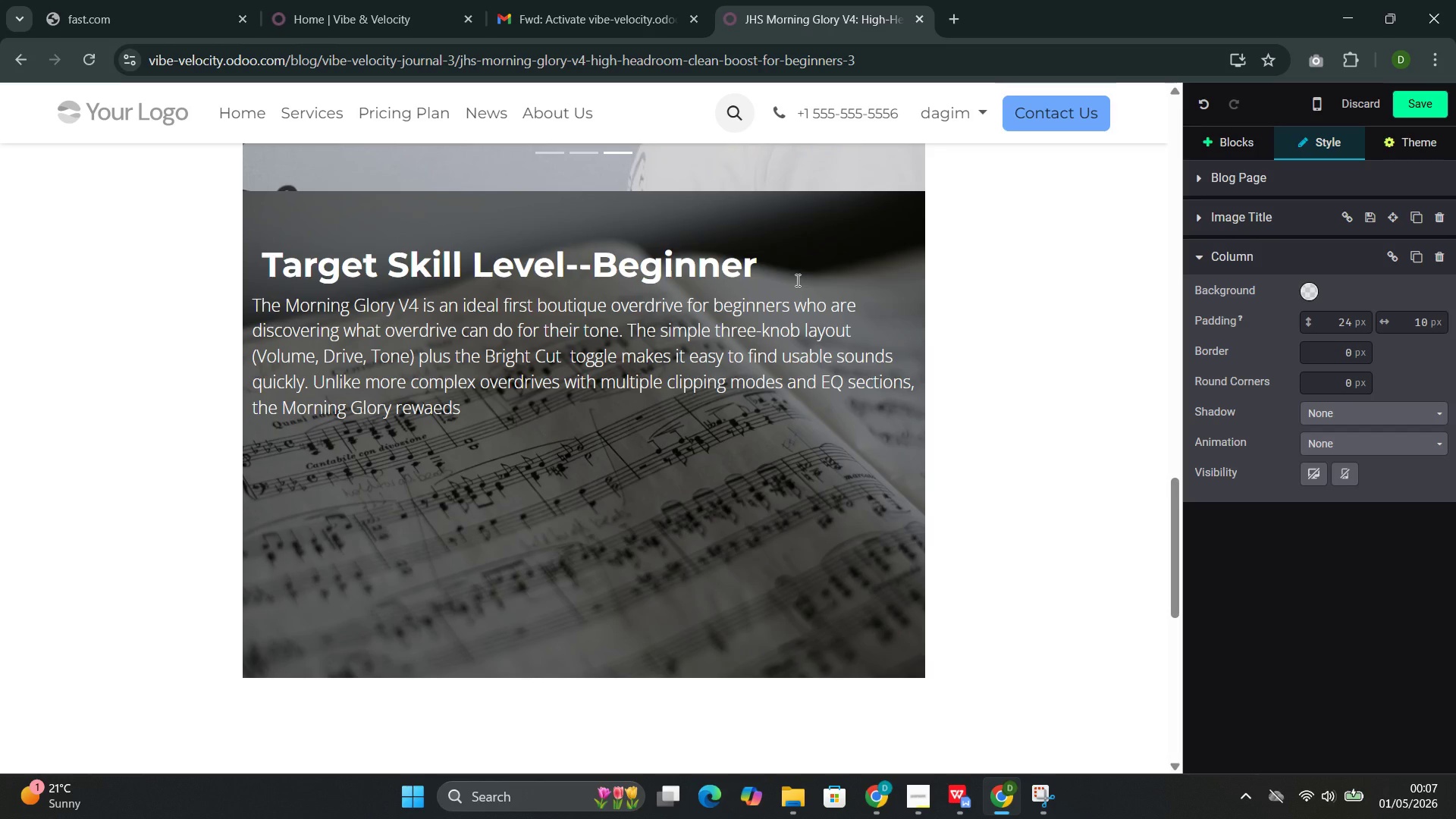 
key(Backspace)
 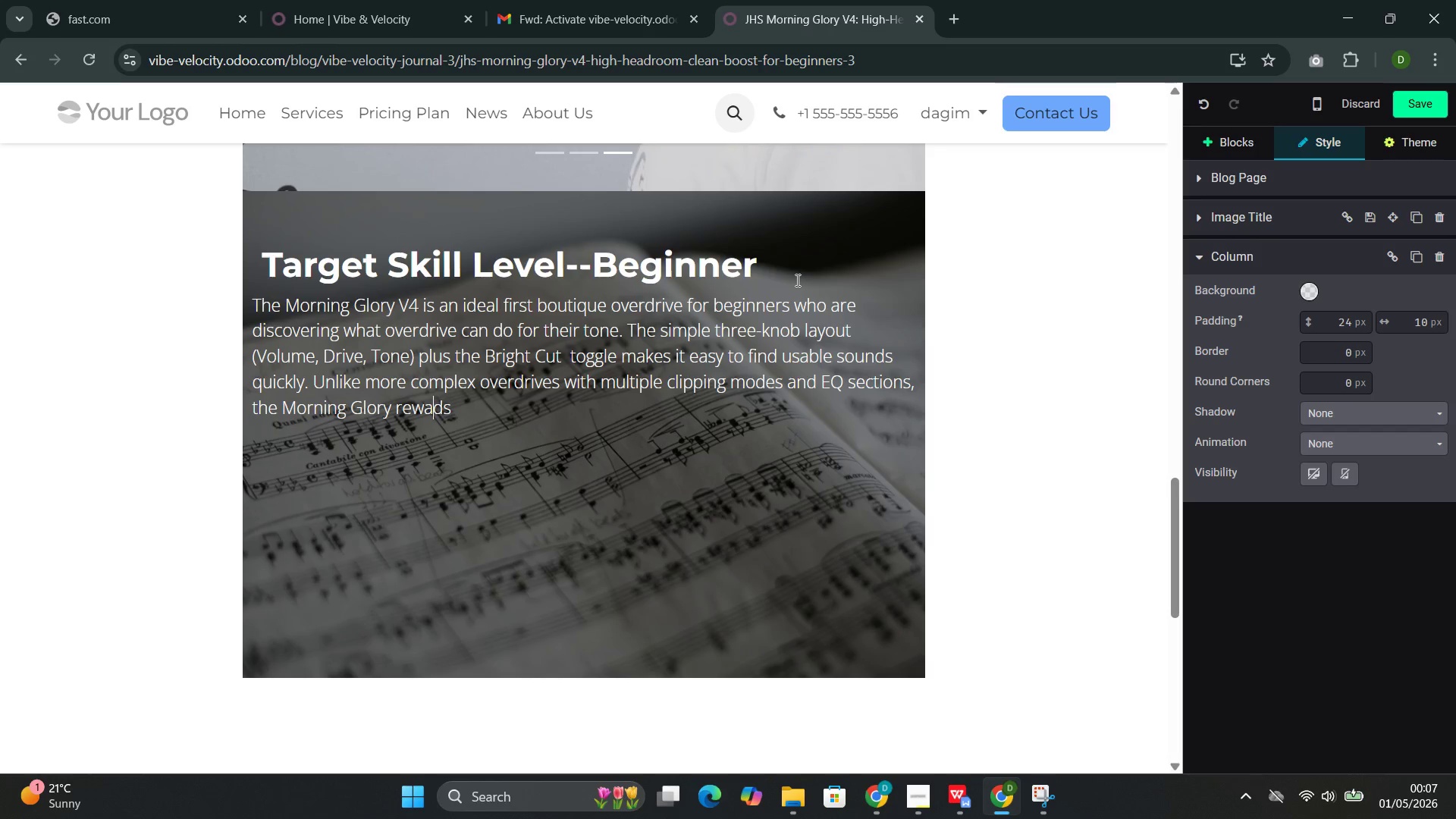 
key(R)
 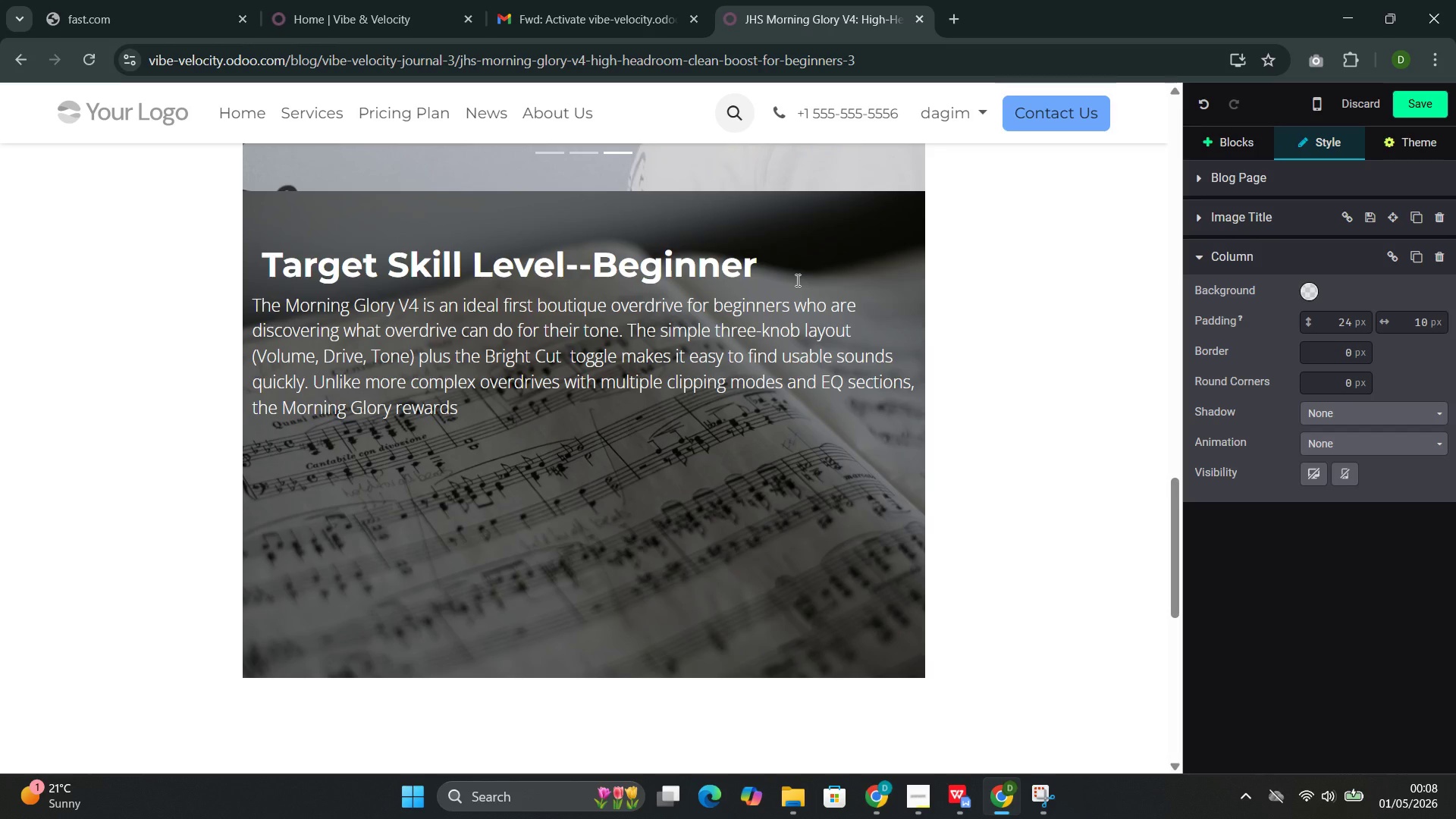 
wait(65.09)
 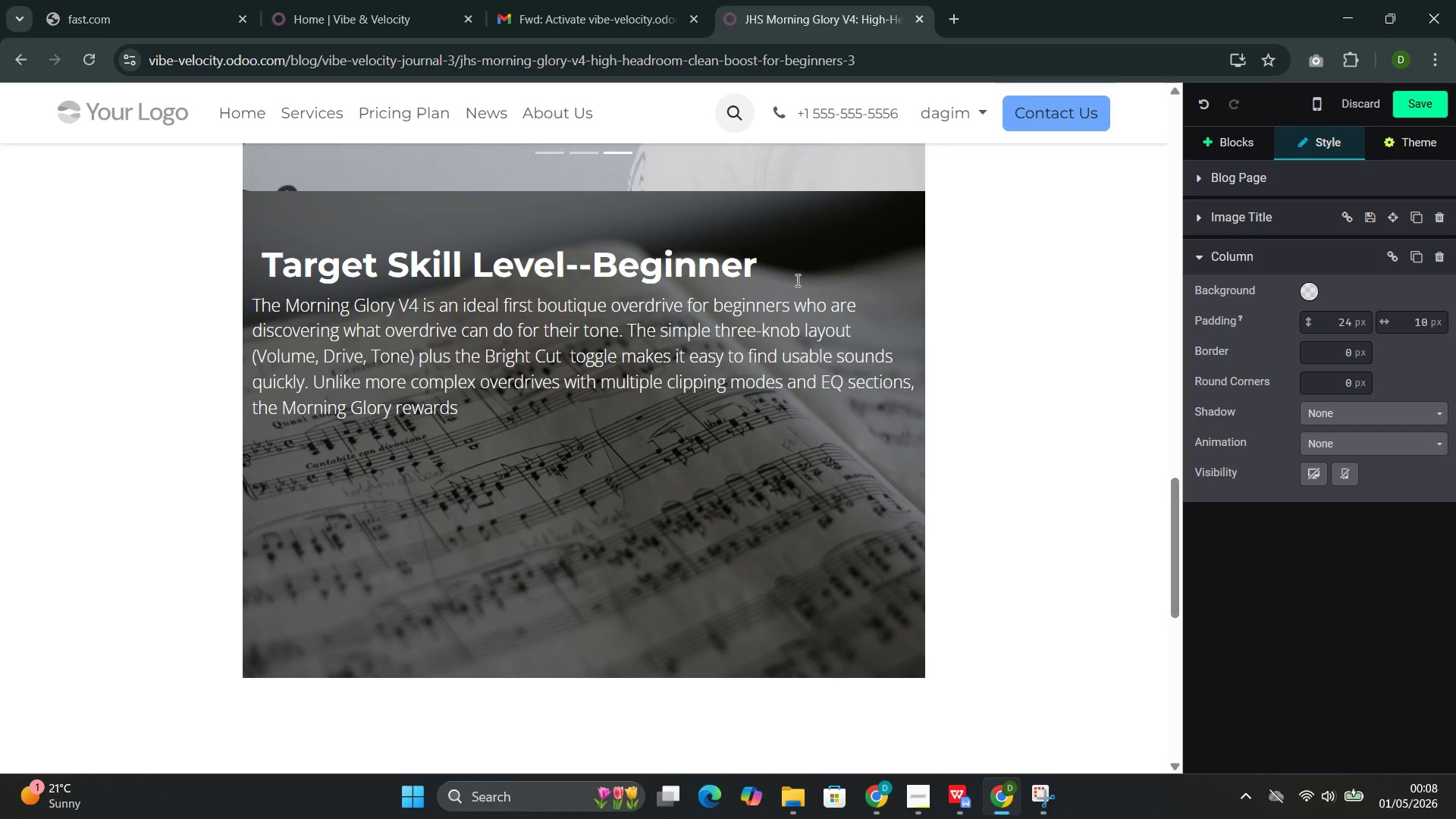 
key(ArrowRight)
 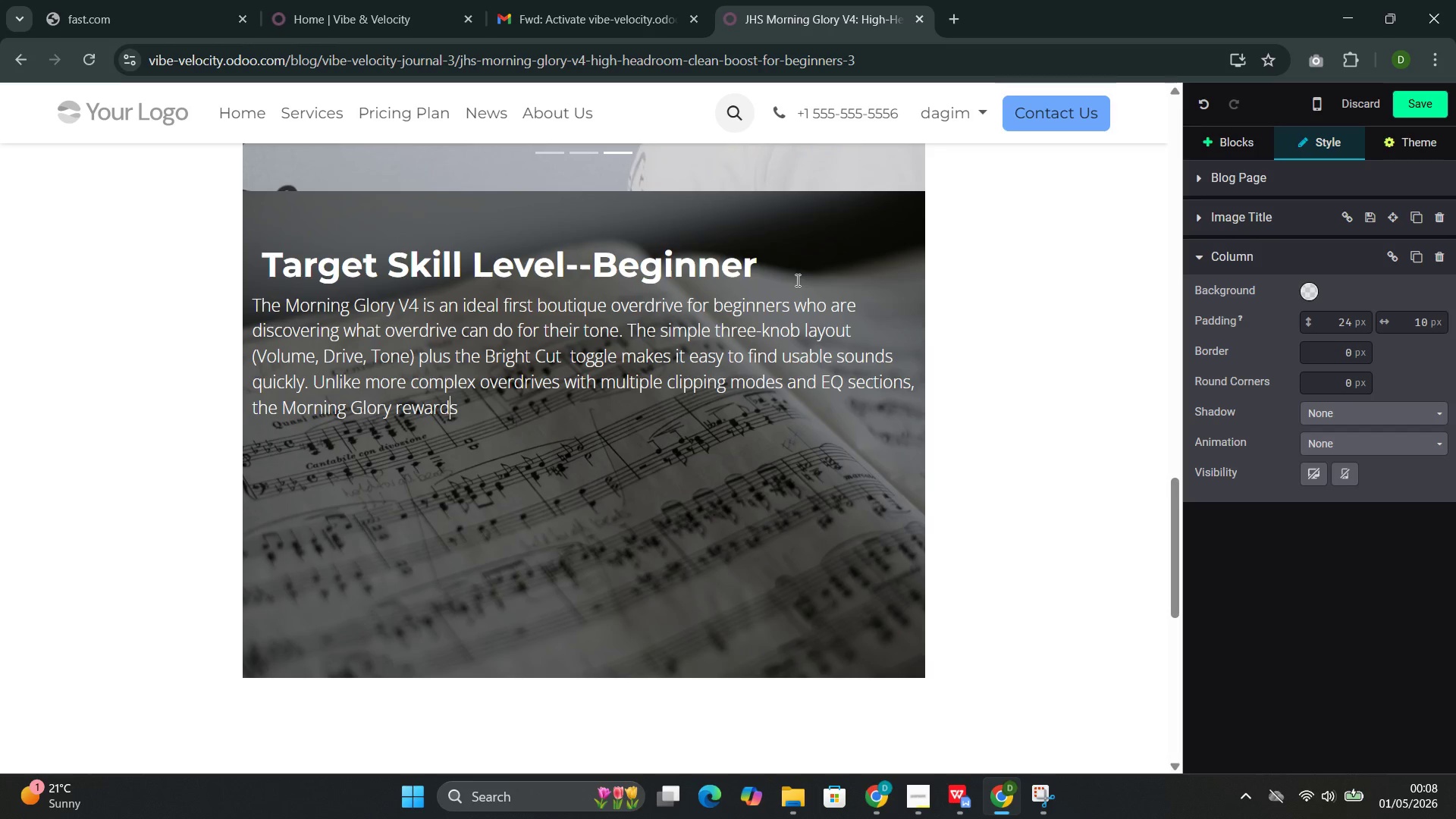 
key(ArrowRight)
 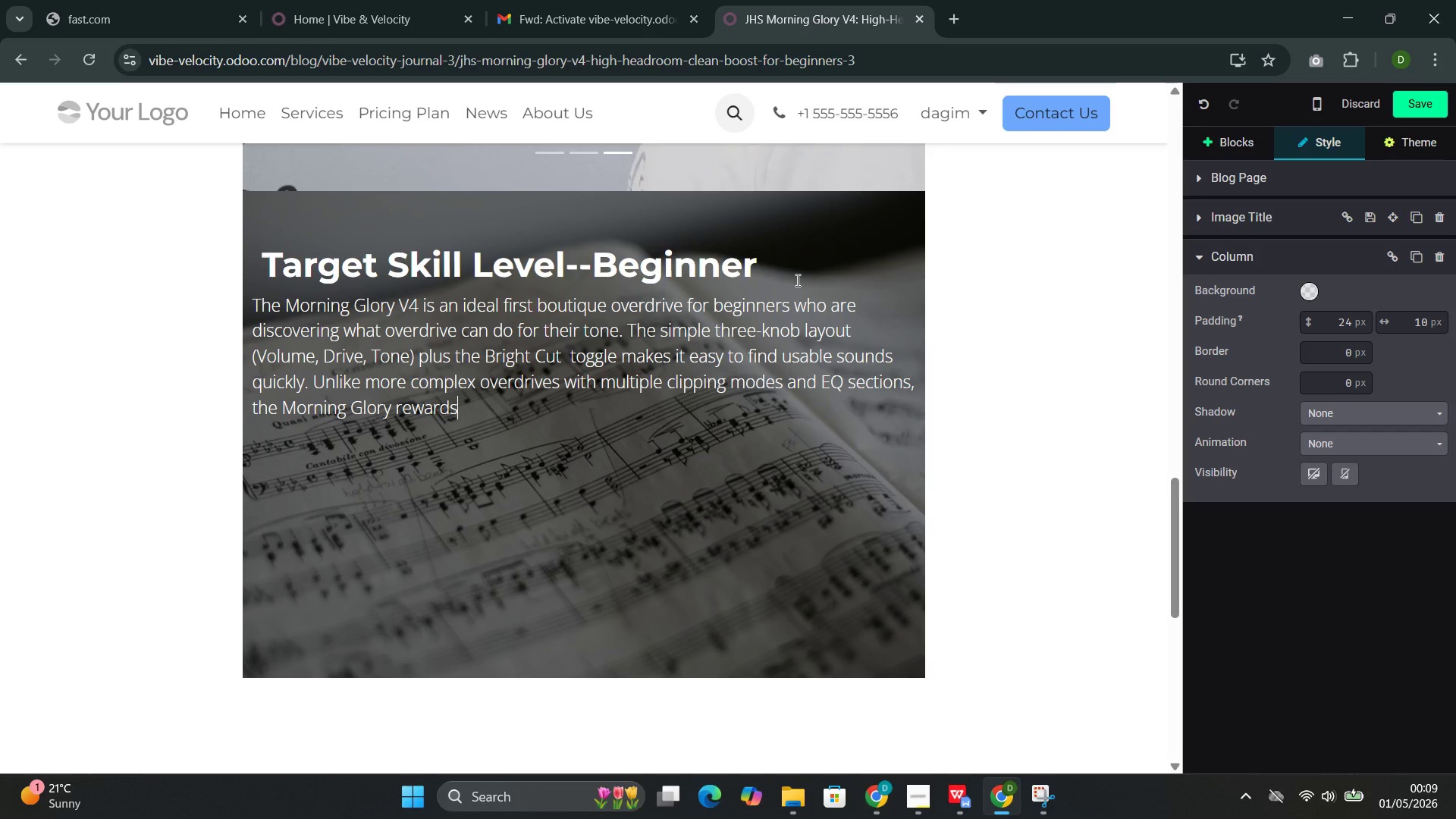 
wait(34.98)
 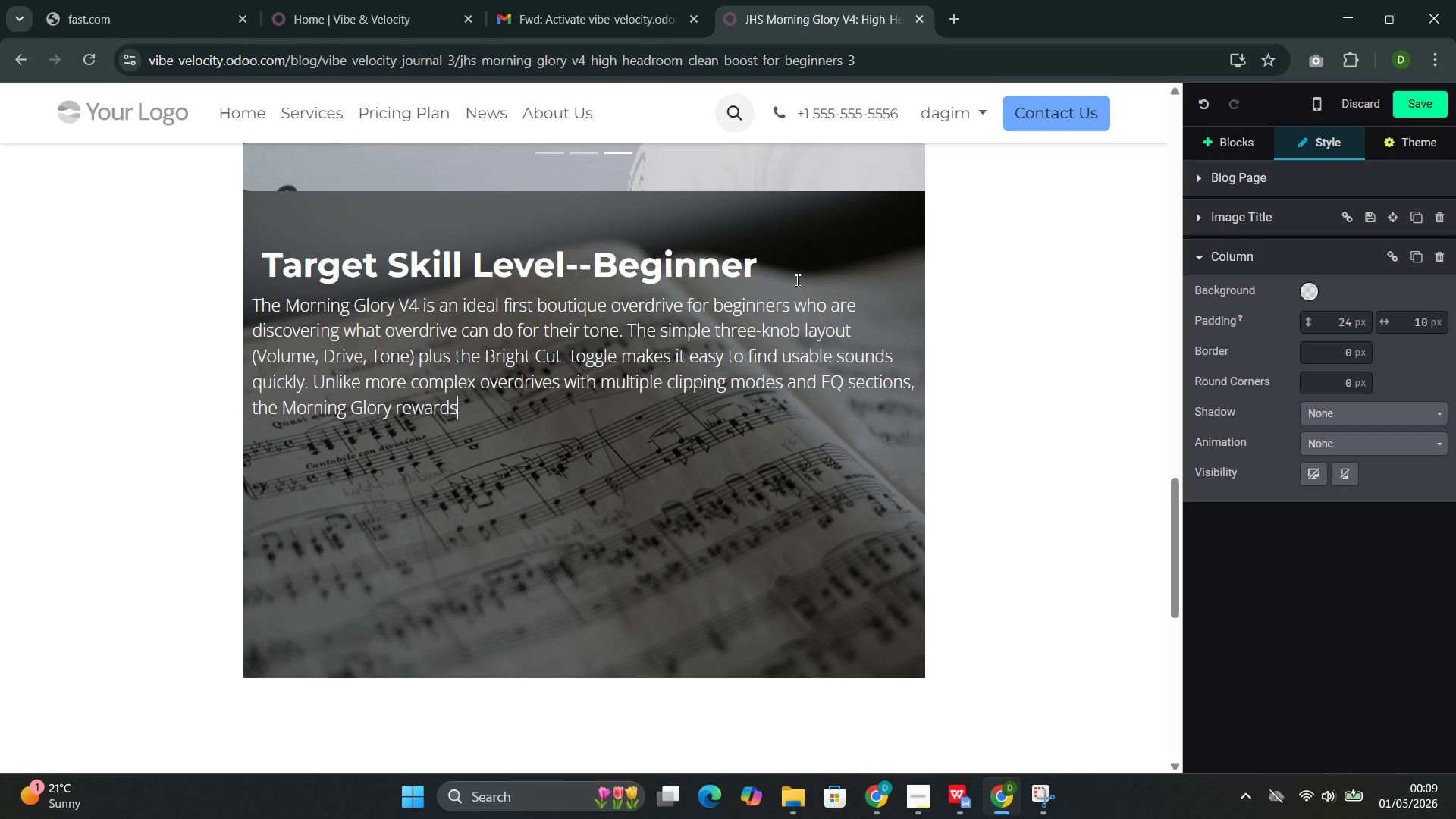 
type( experimentation without pushi)
 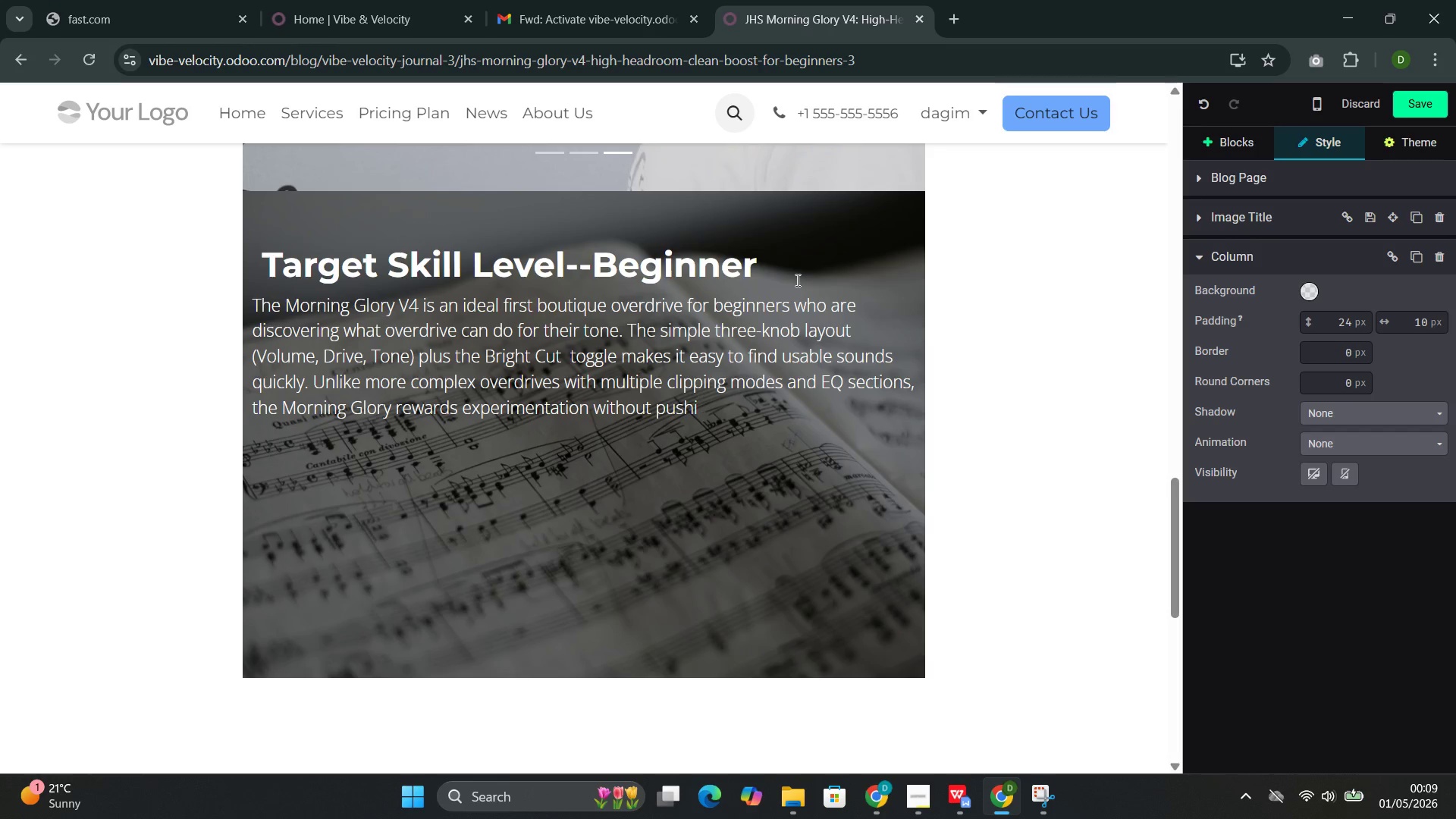 
key(ArrowLeft)
 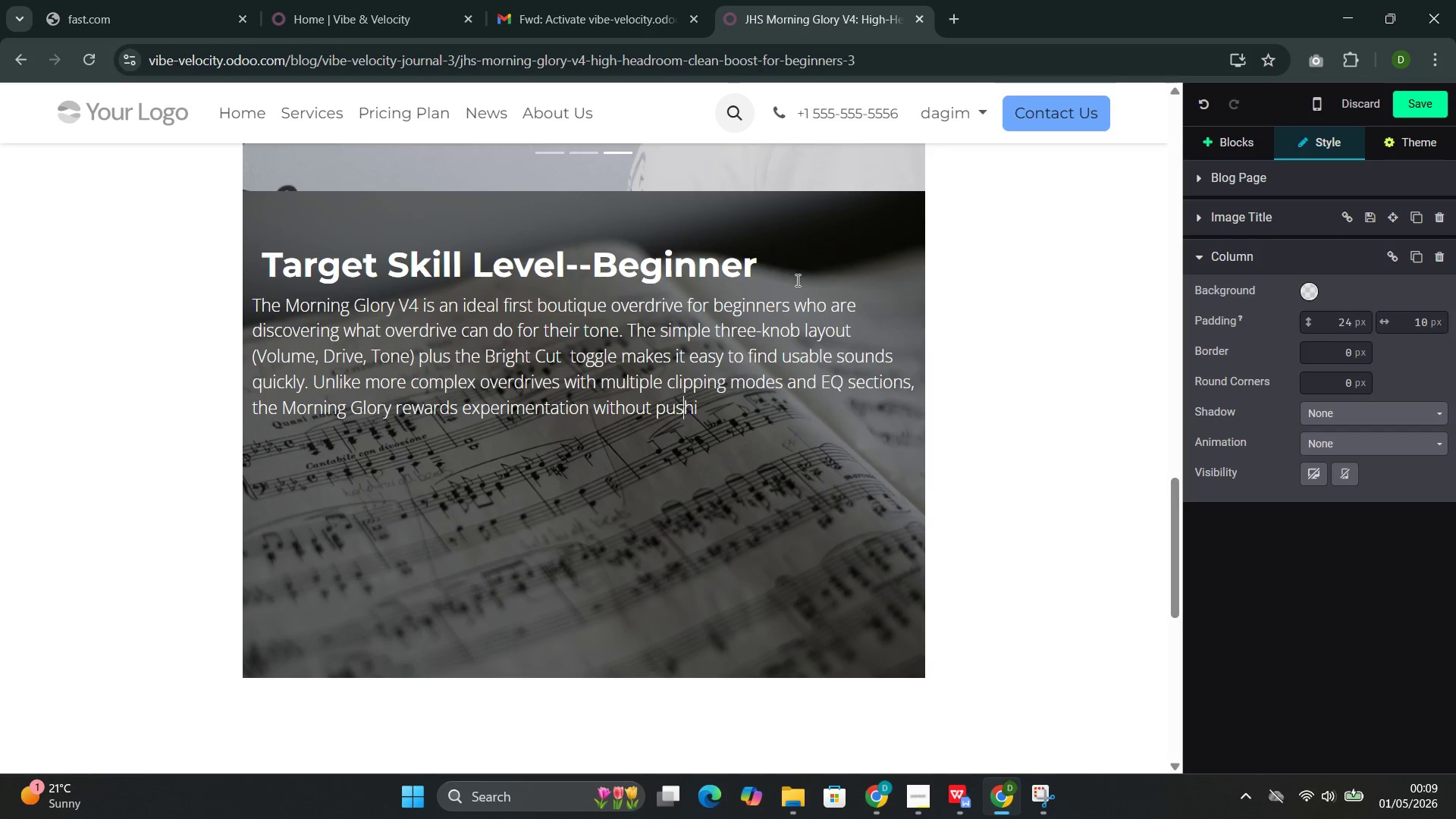 
key(ArrowLeft)
 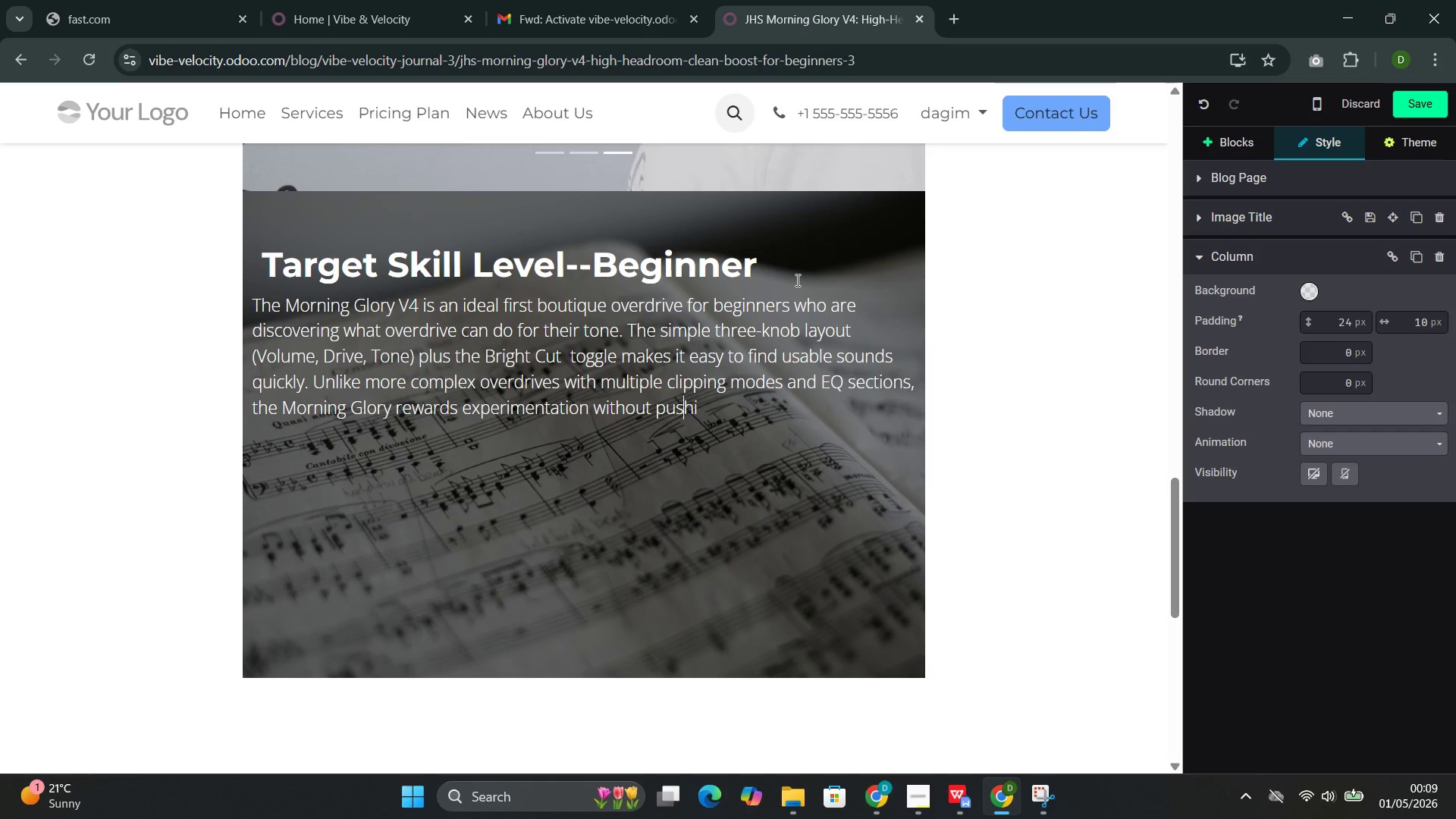 
key(ArrowLeft)
 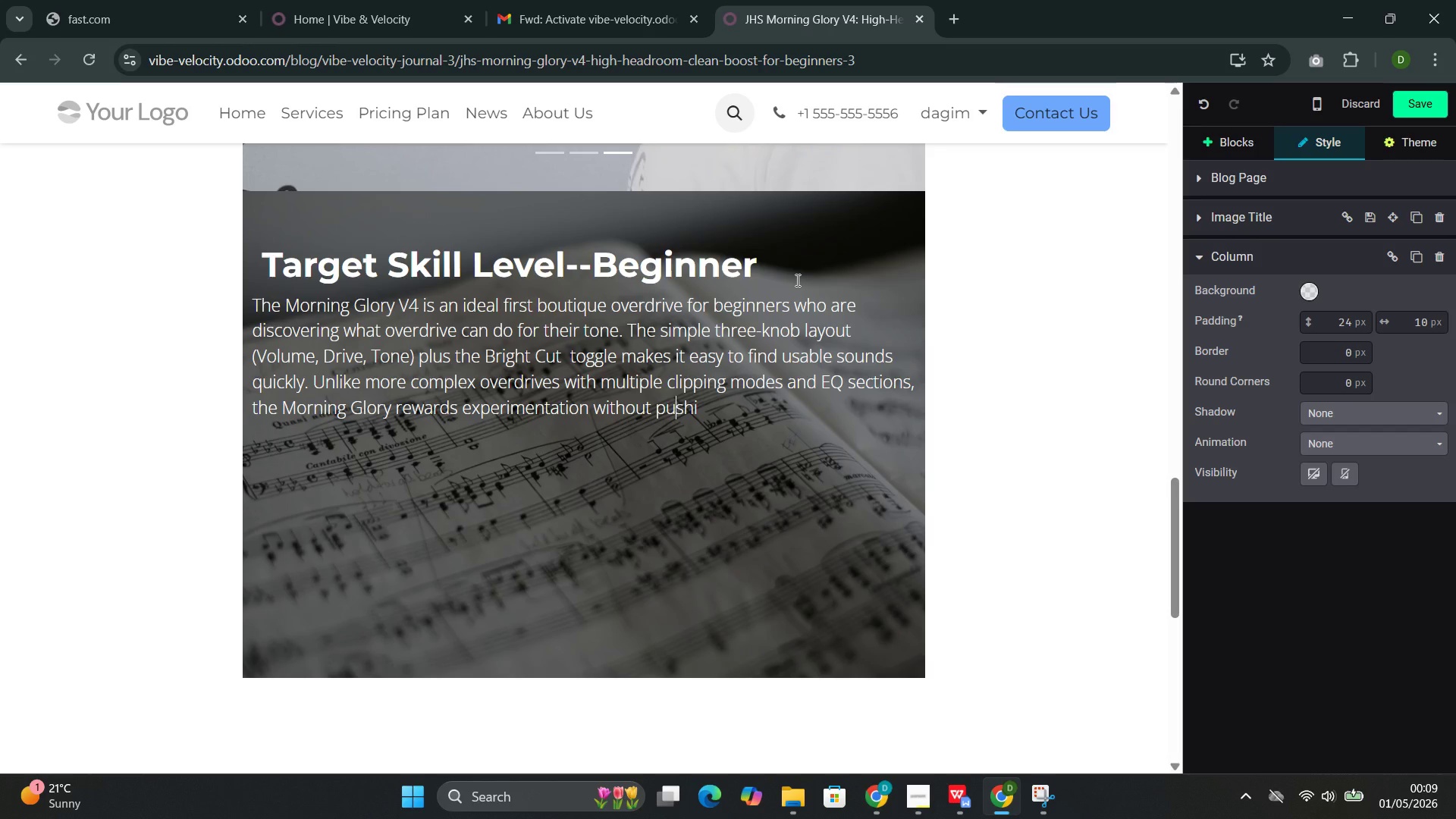 
type(ni)
 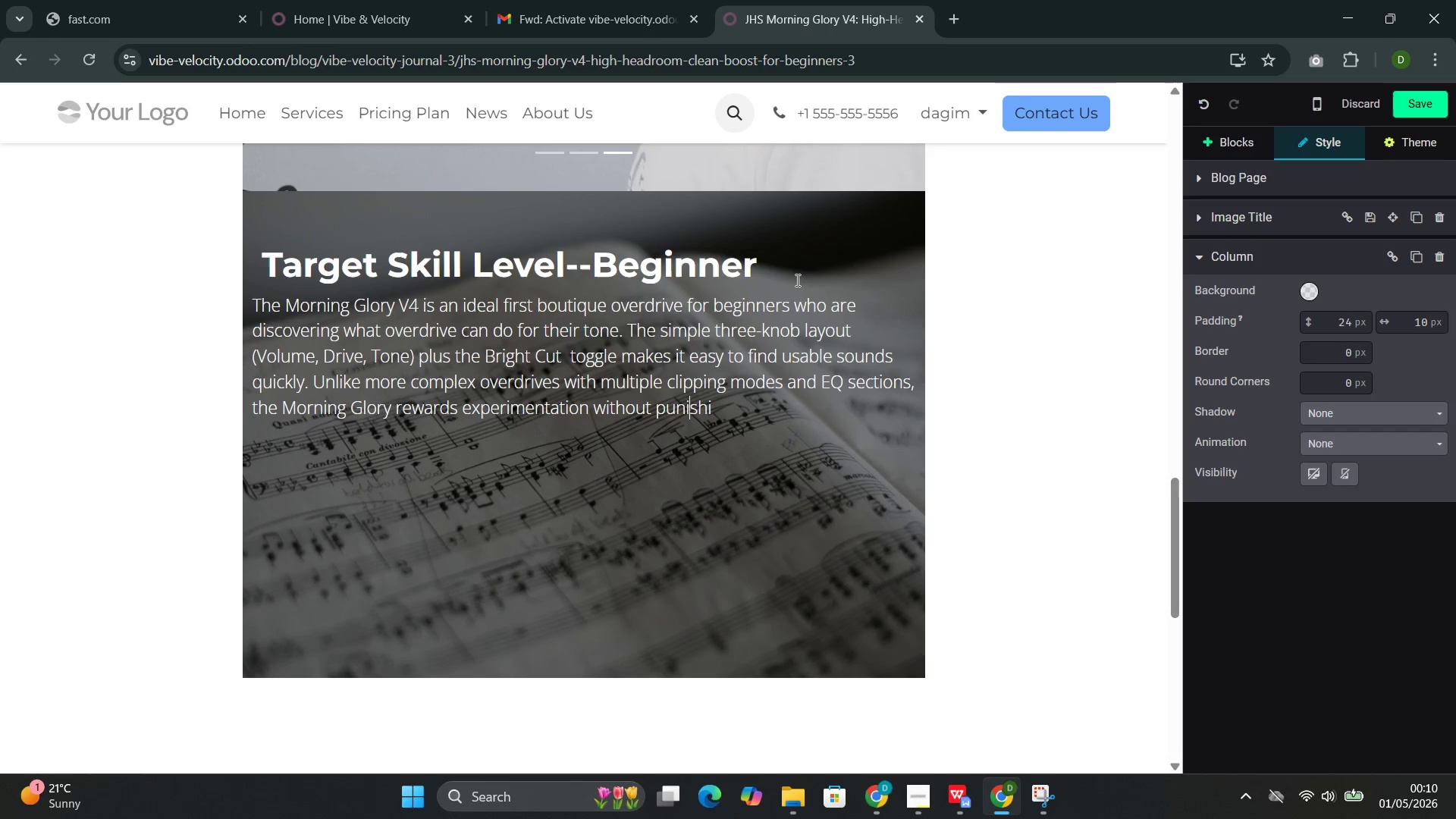 
key(ArrowRight)
 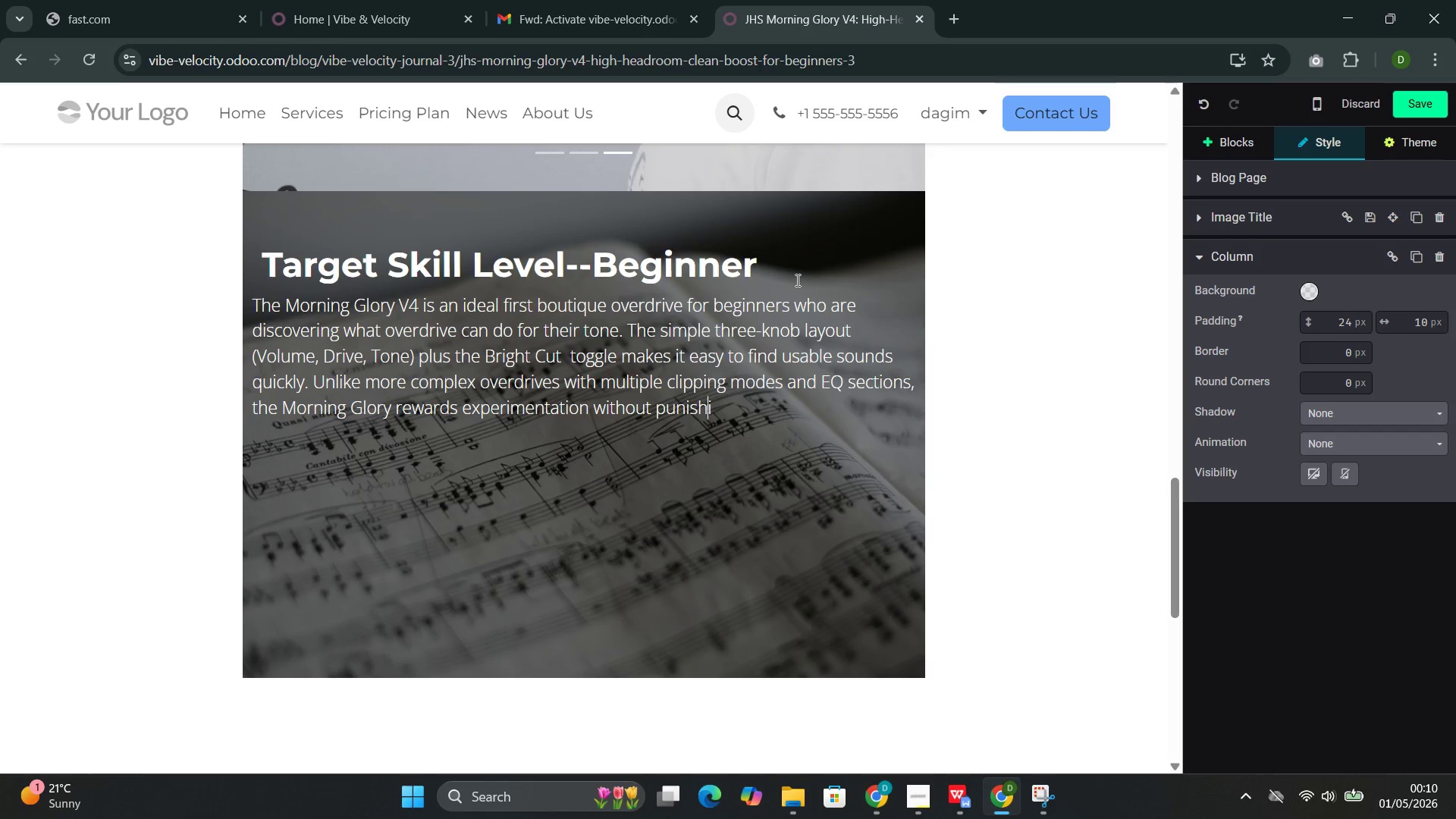 
key(ArrowRight)
 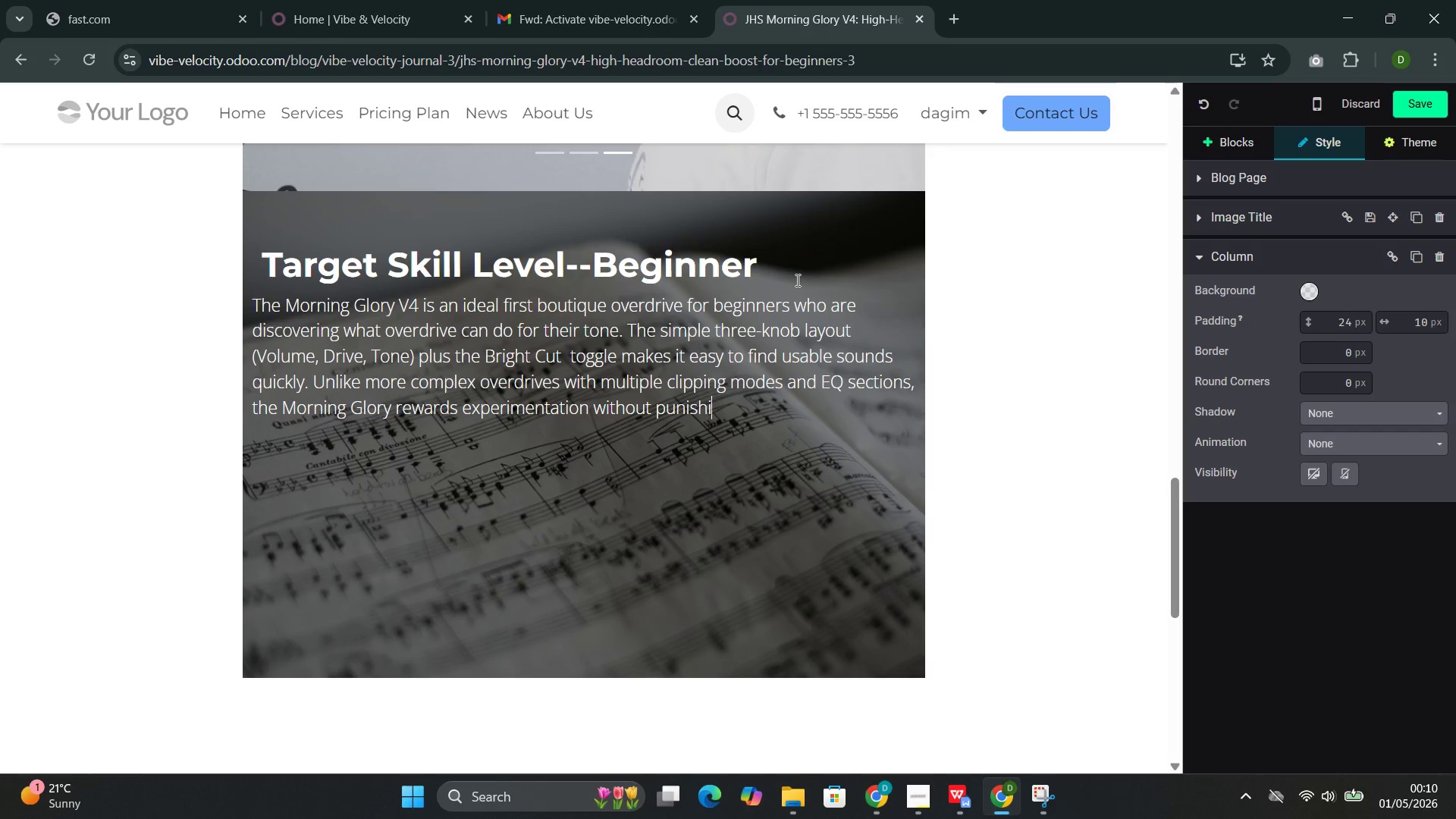 
key(ArrowRight)
 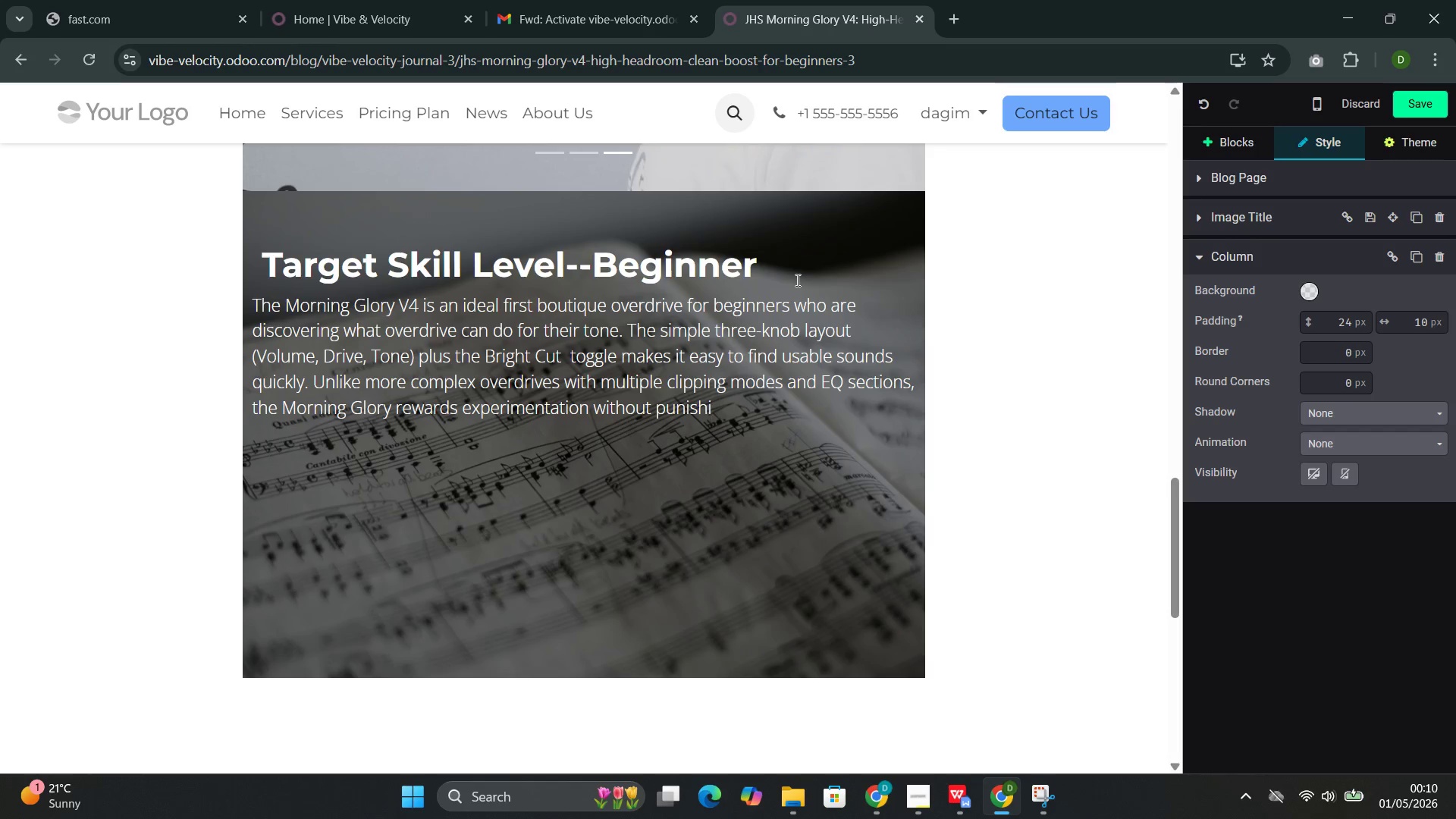 
type(ng mistakes )
 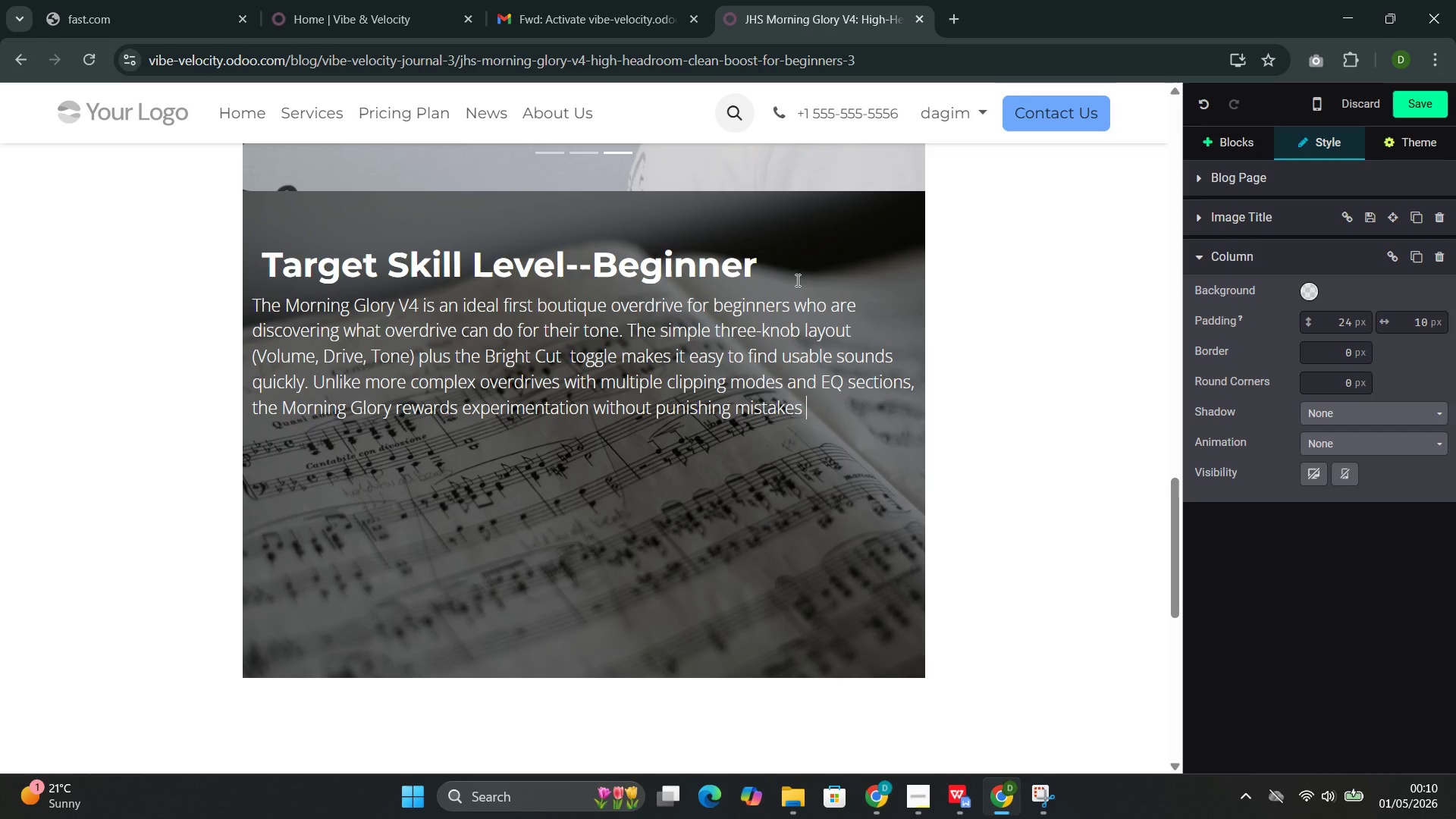 
wait(26.22)
 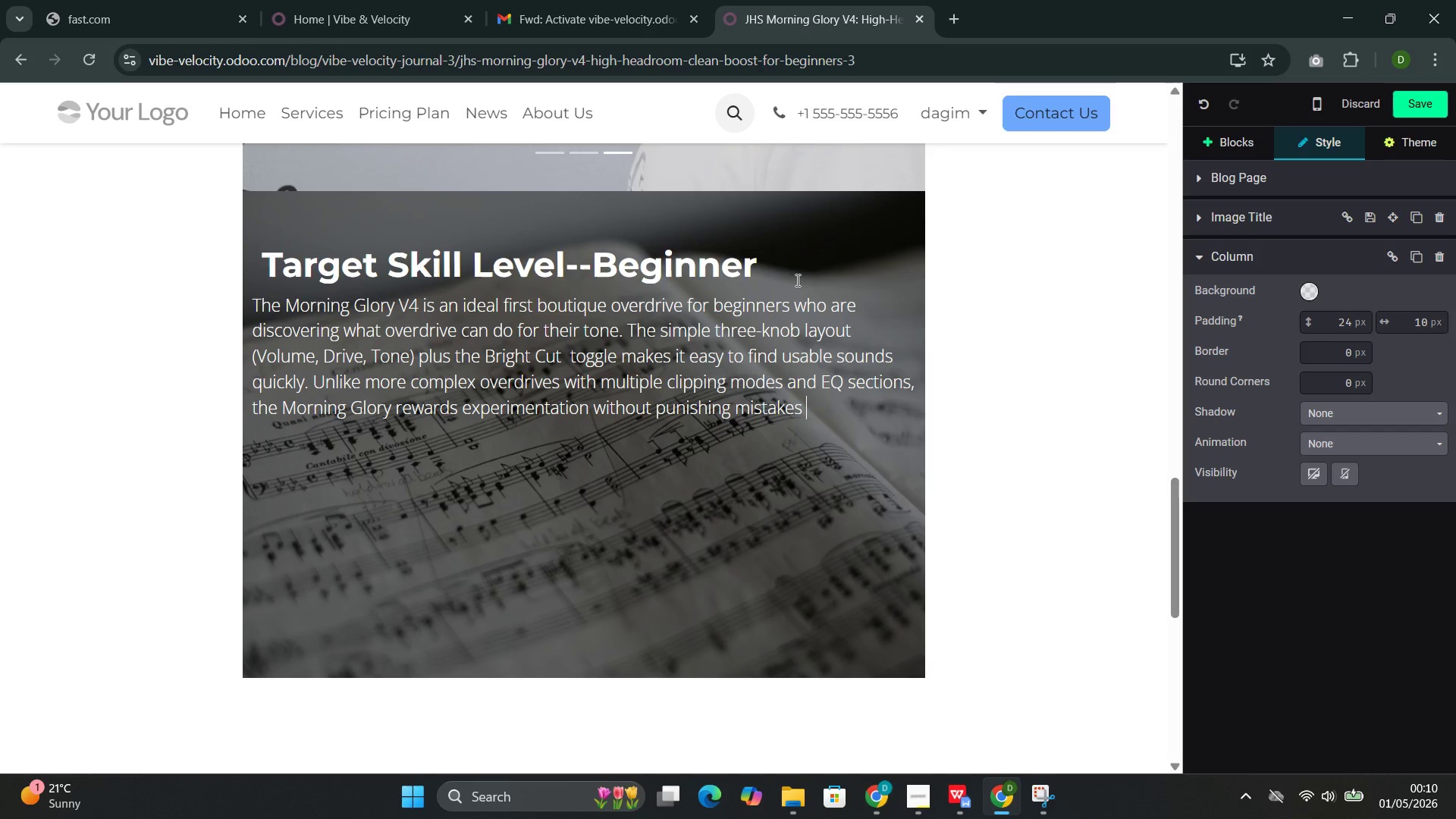 
key(Backspace)
 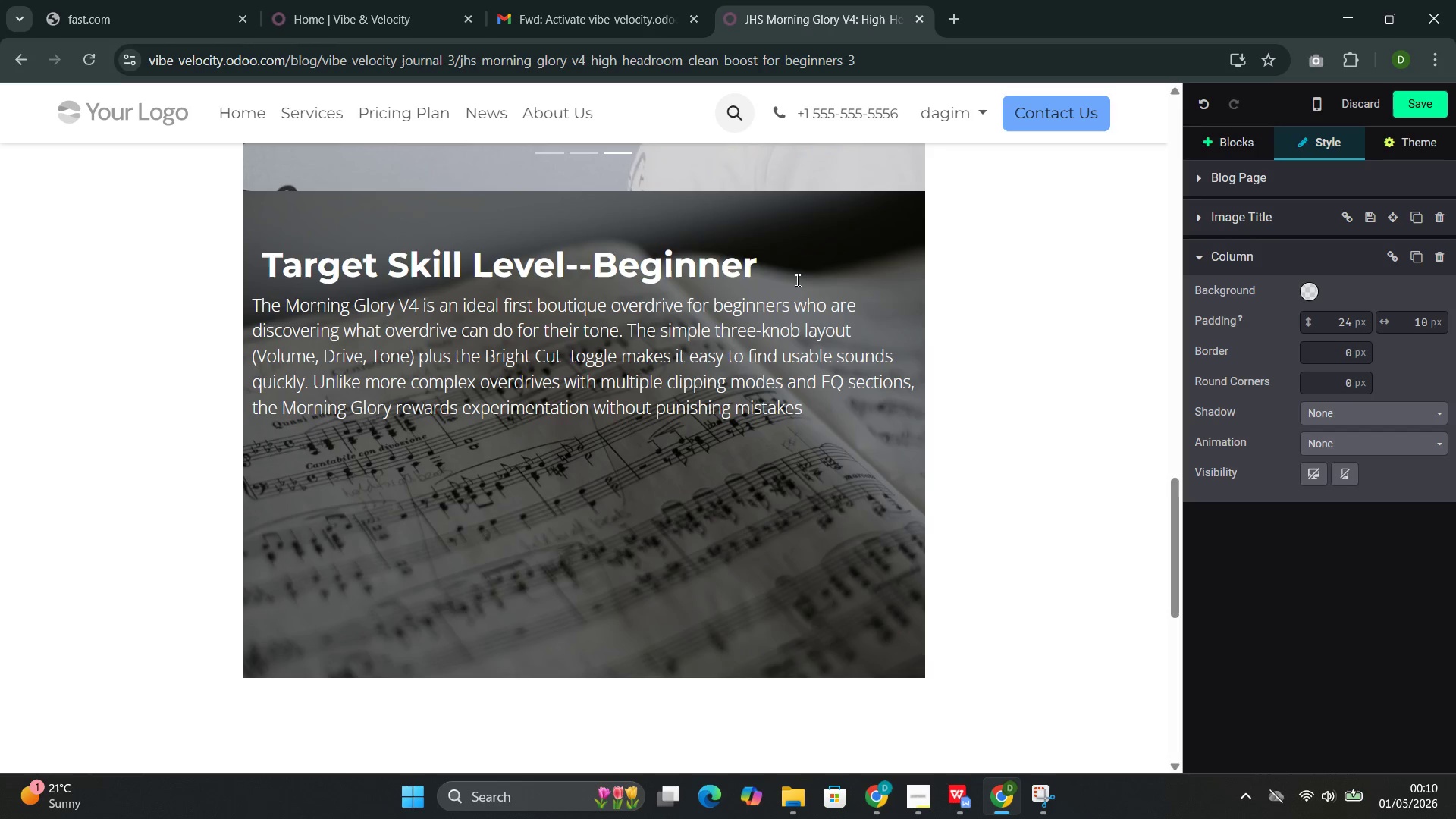 
key(Period)
 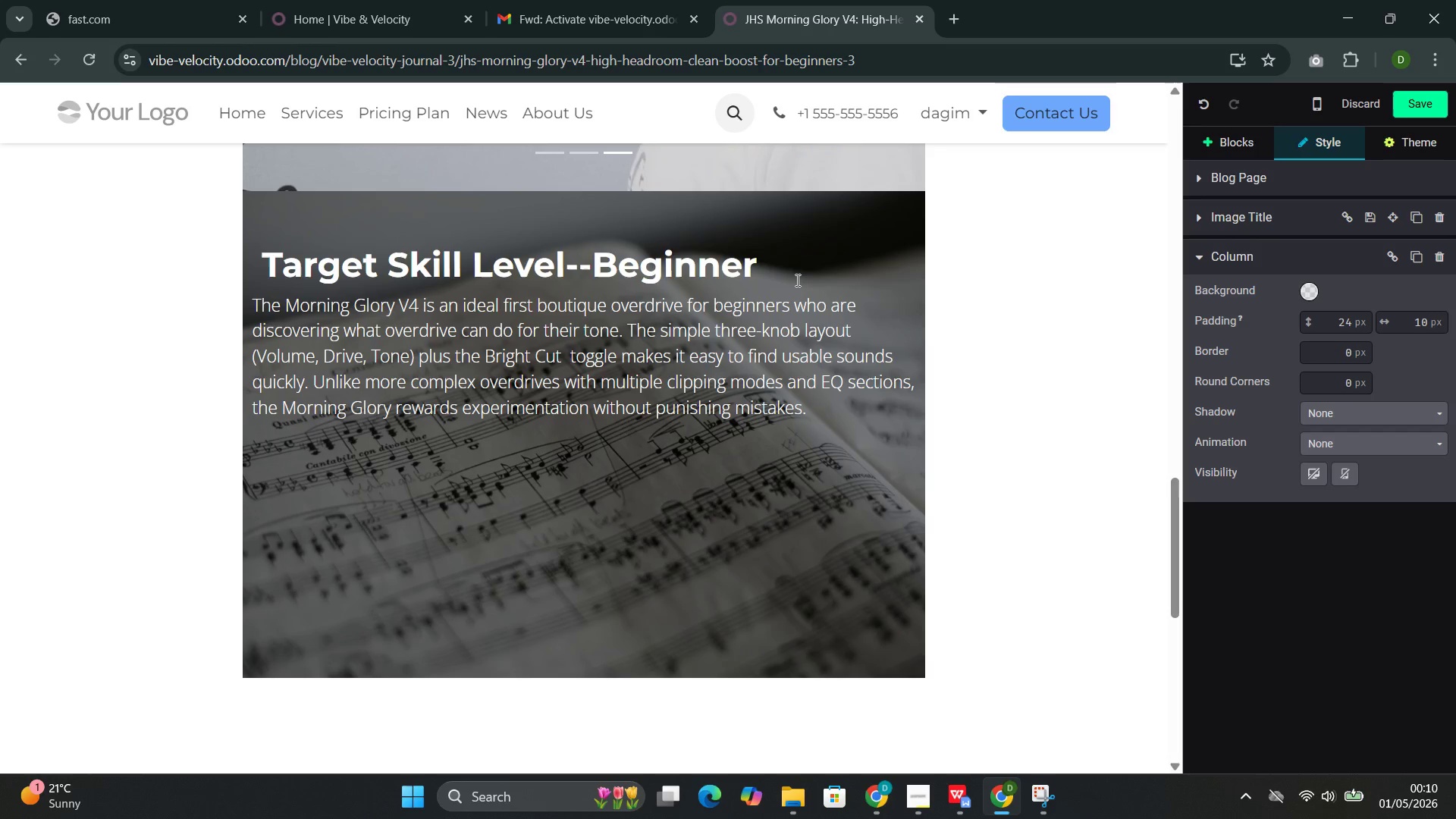 
key(Enter)
 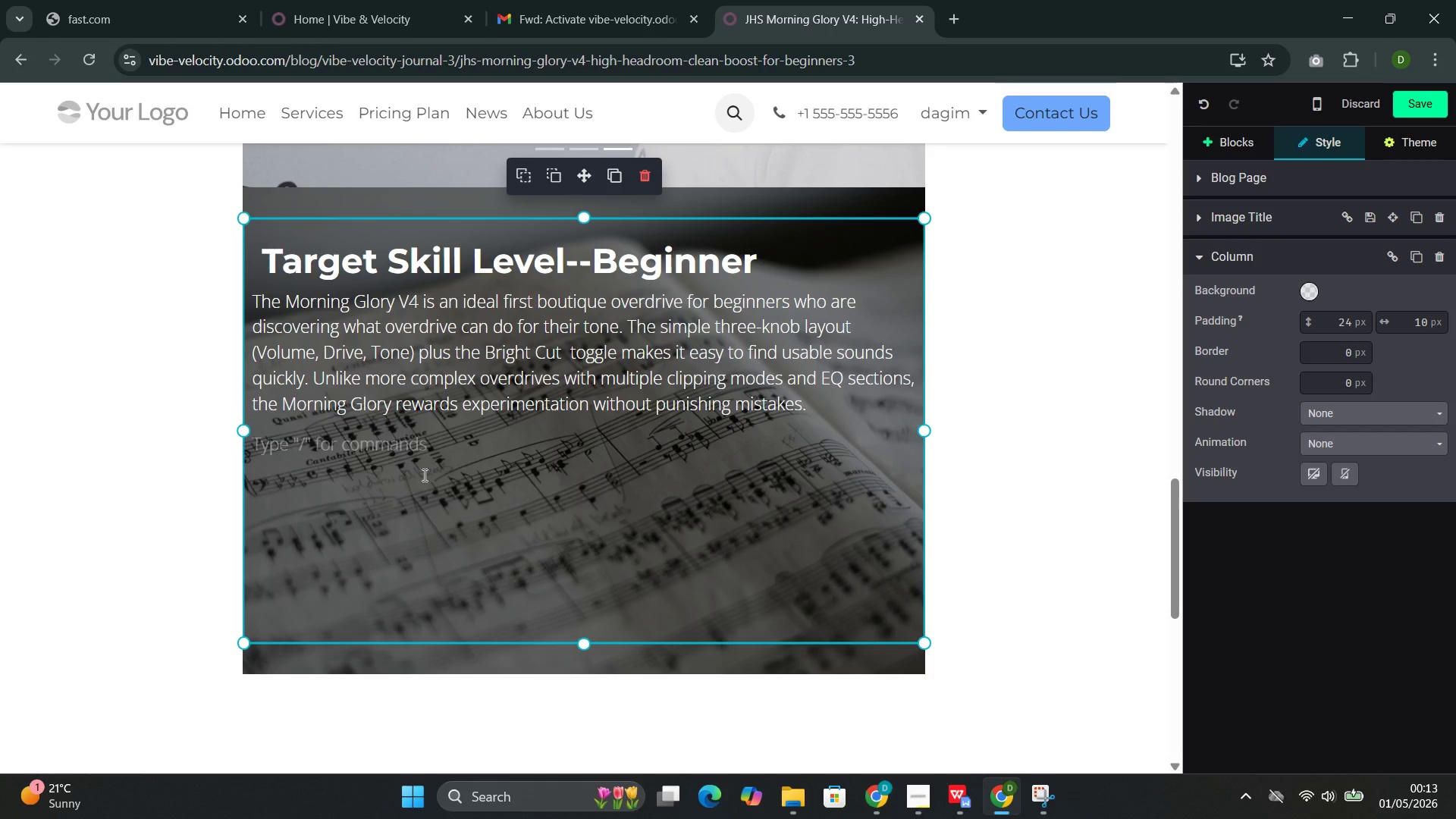 
wait(158.72)
 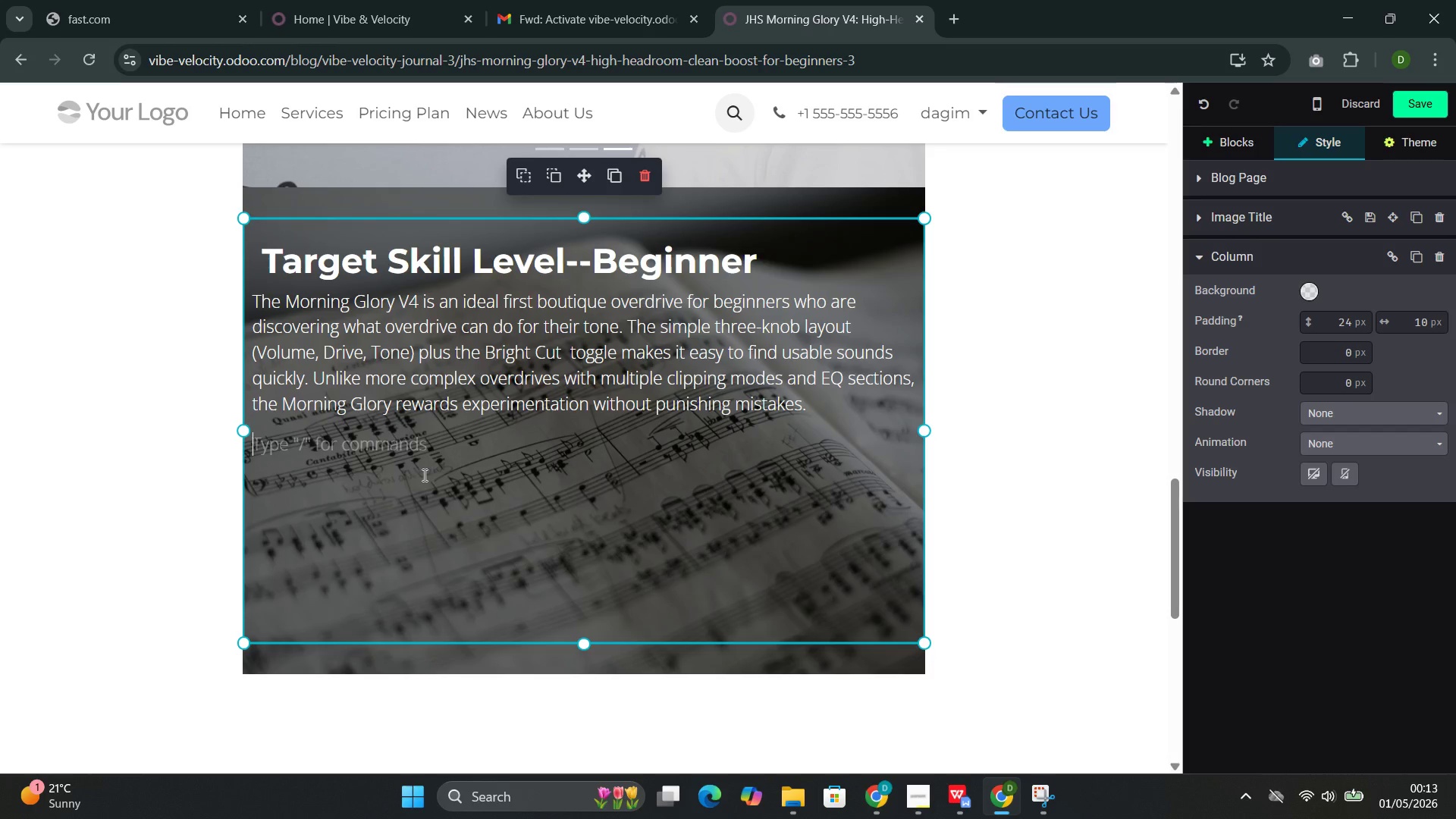 
type(For )
 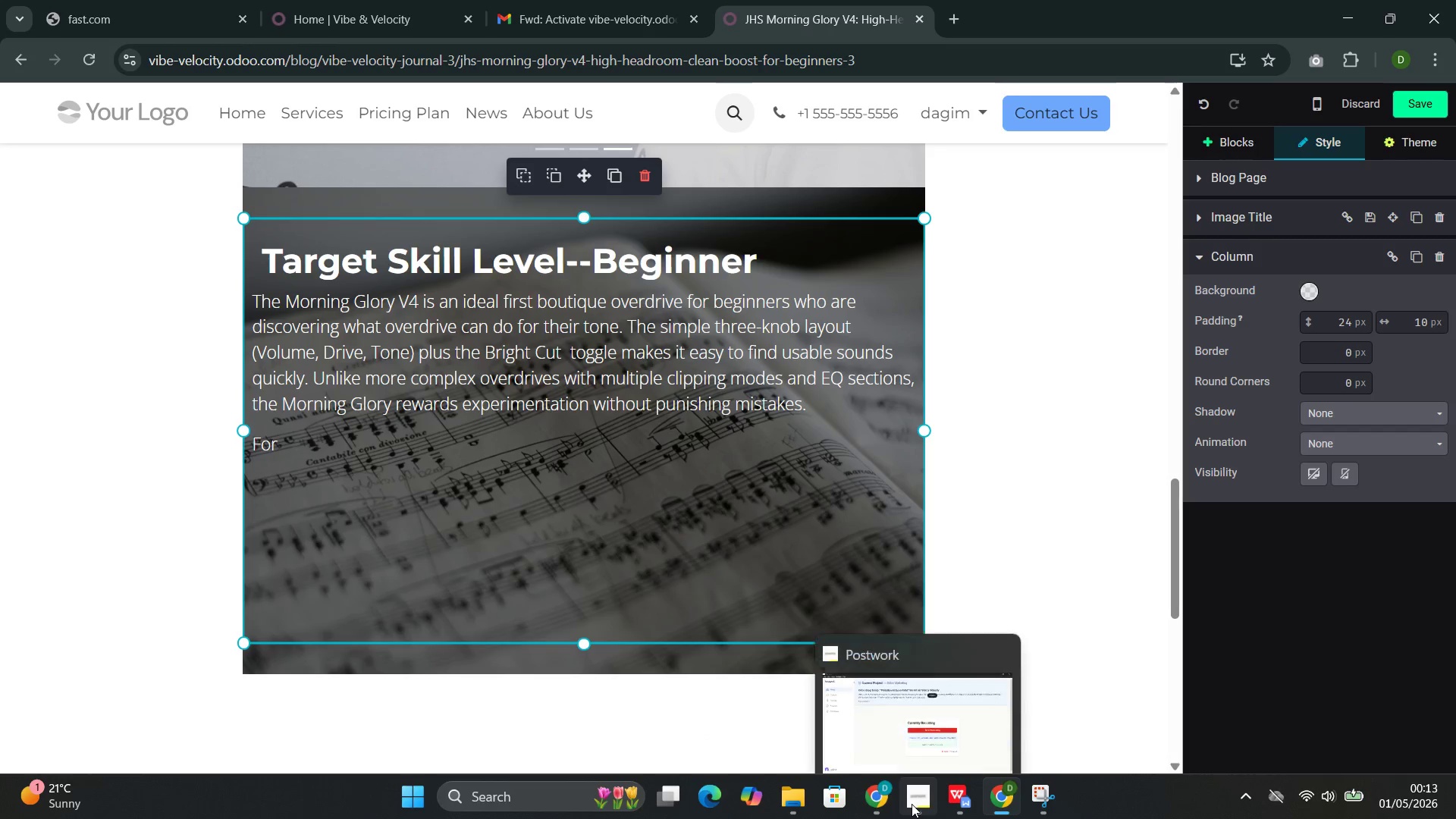 
left_click([863, 697])